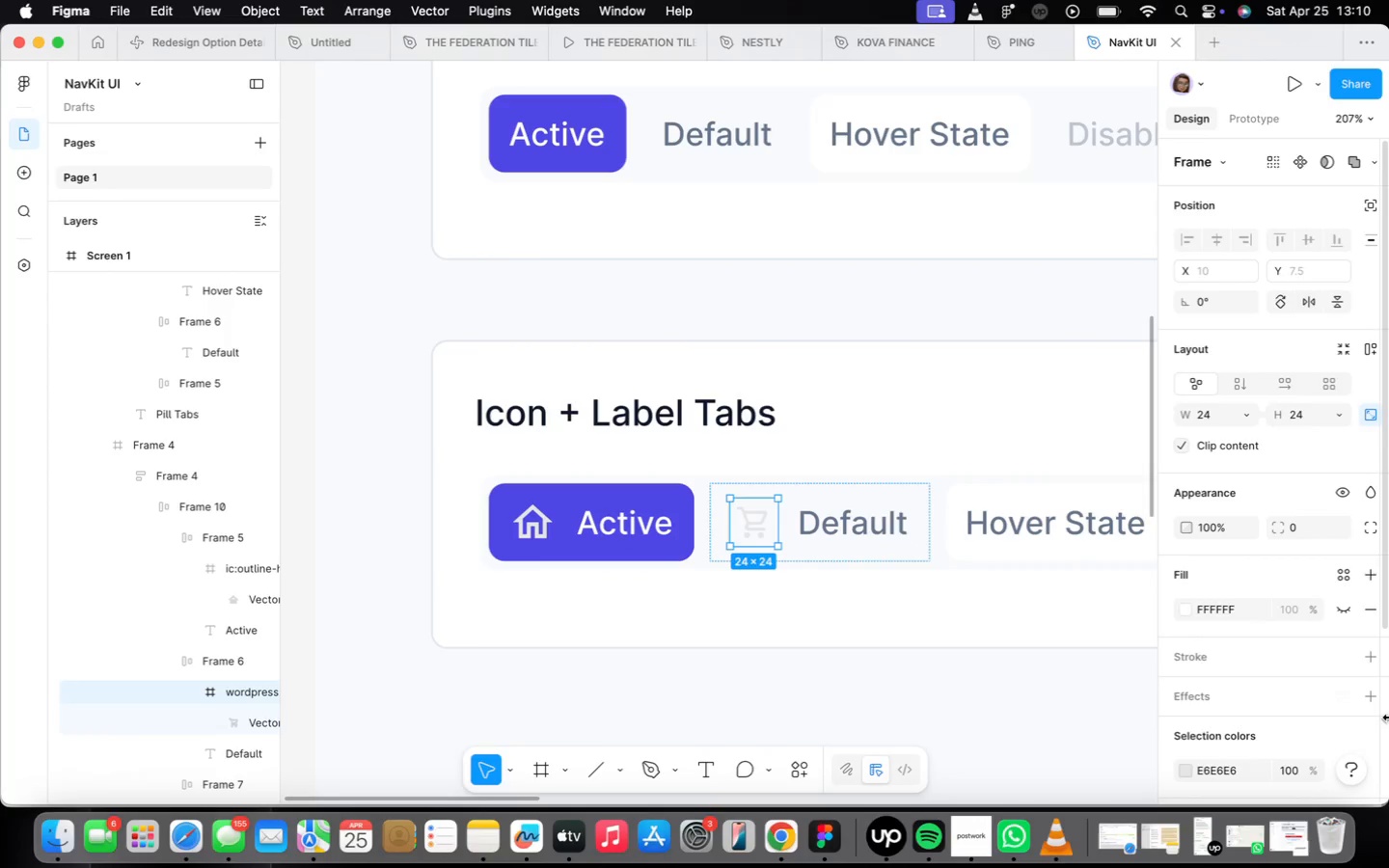 
scroll: coordinate [1388, 716], scroll_direction: down, amount: 4.0
 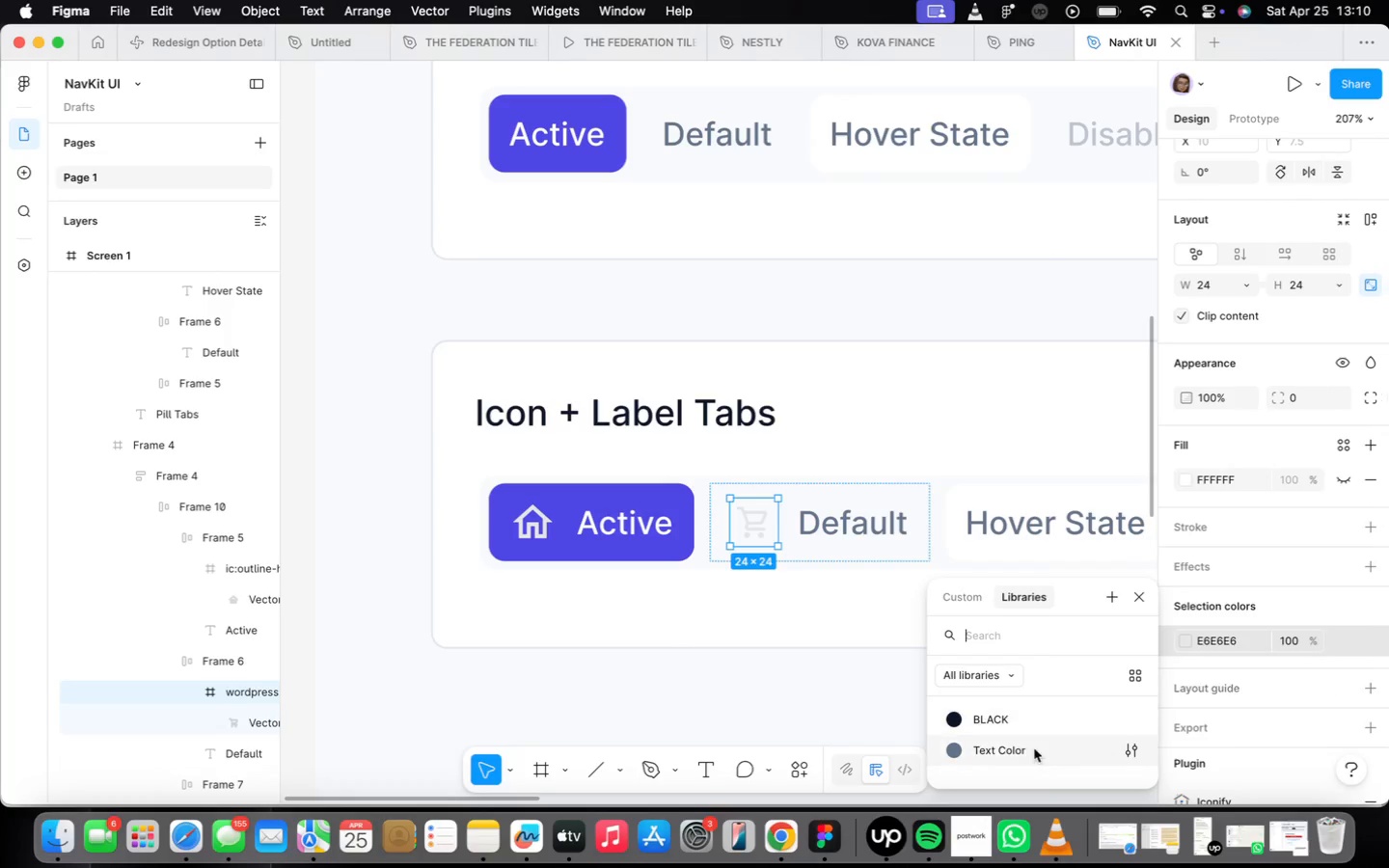 
left_click([1021, 754])
 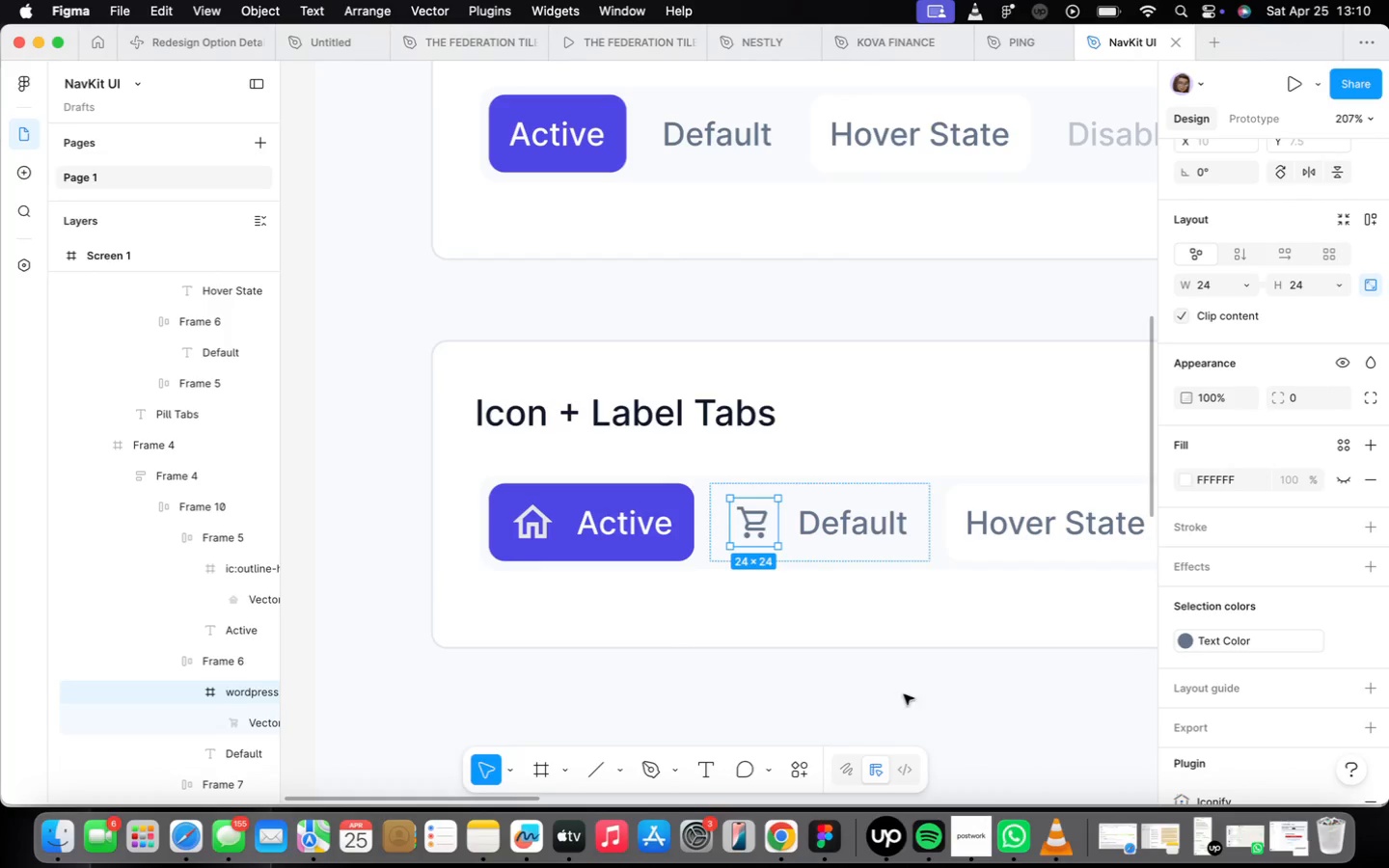 
left_click([904, 694])
 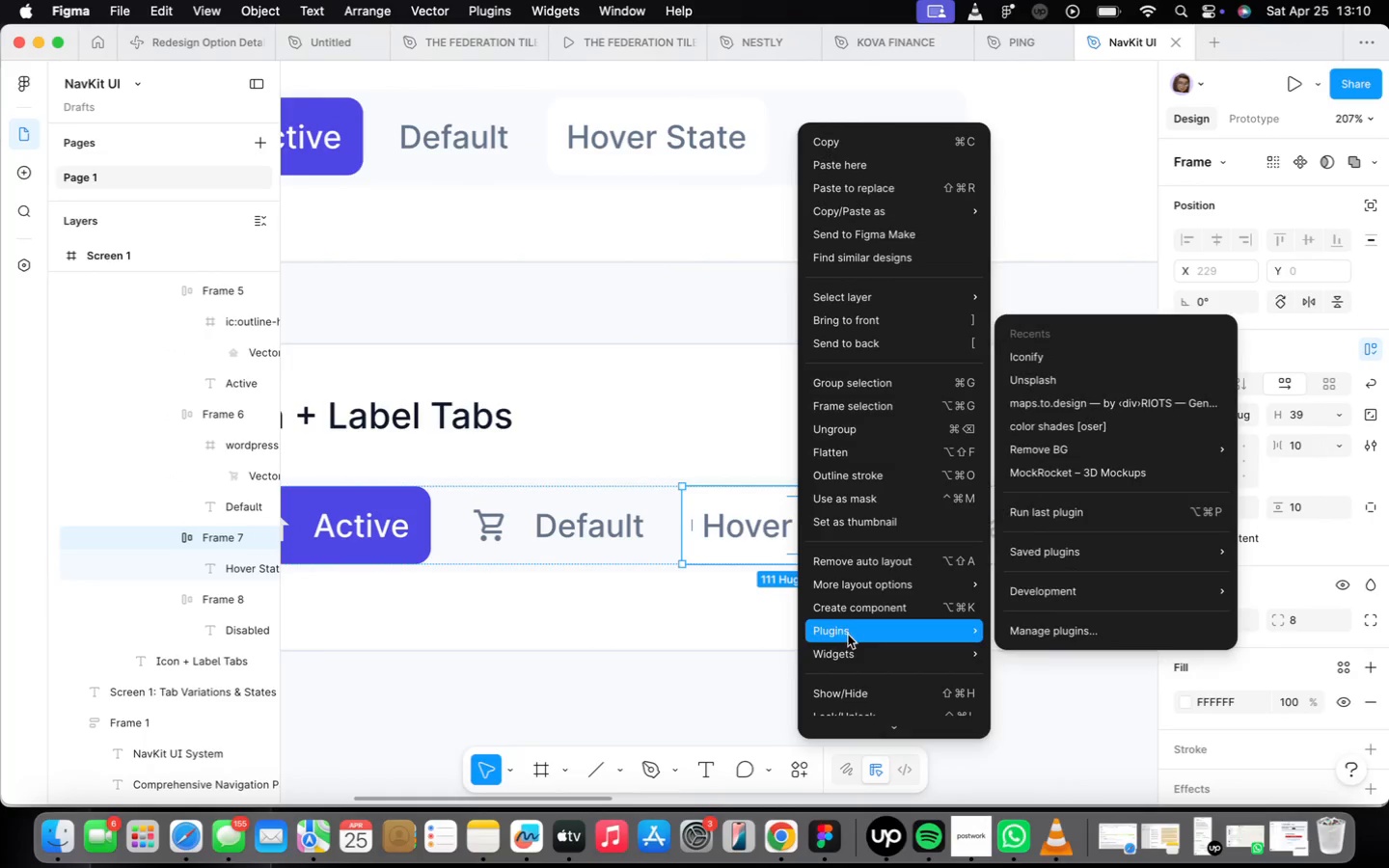 
left_click([1194, 362])
 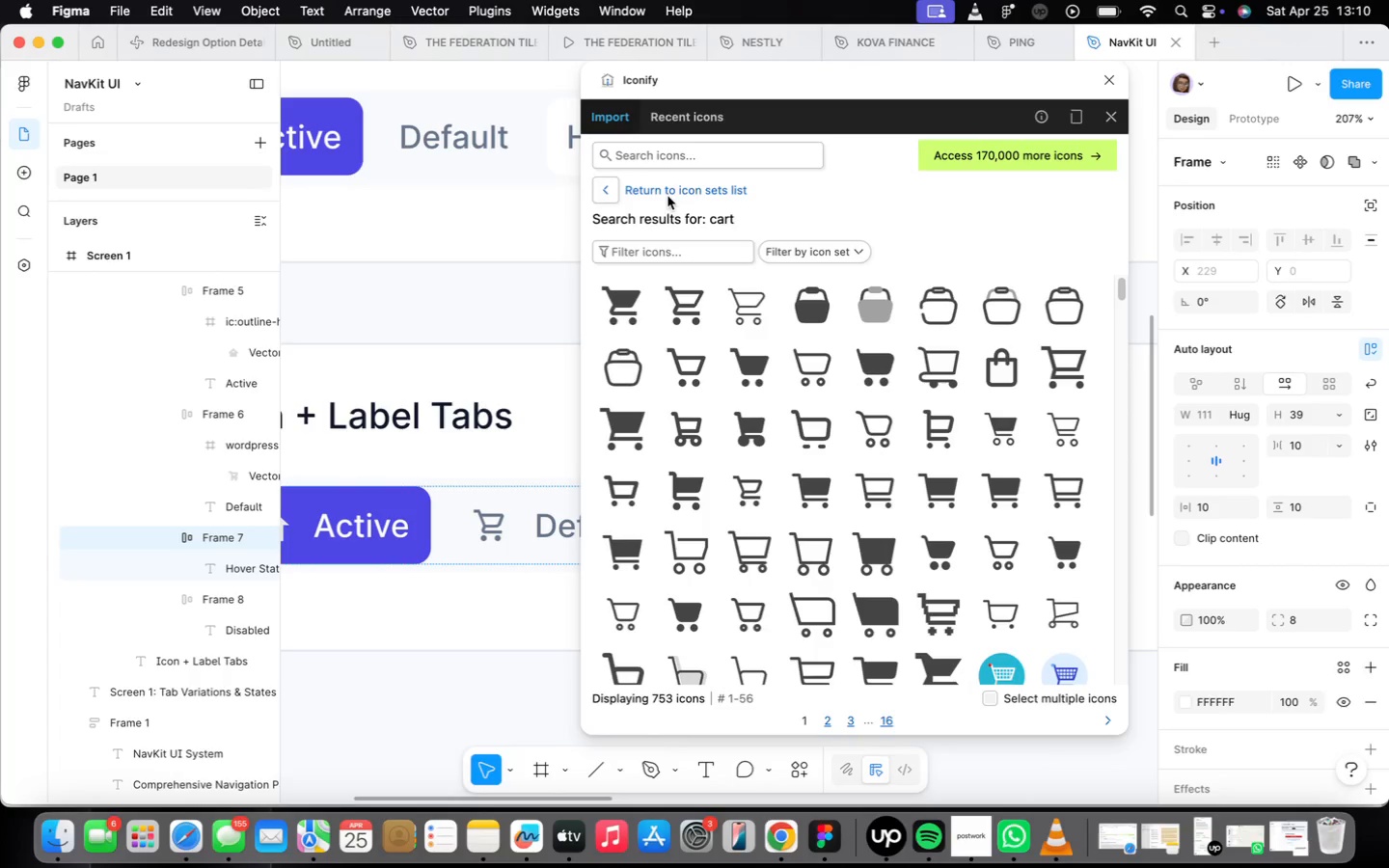 
double_click([702, 161])
 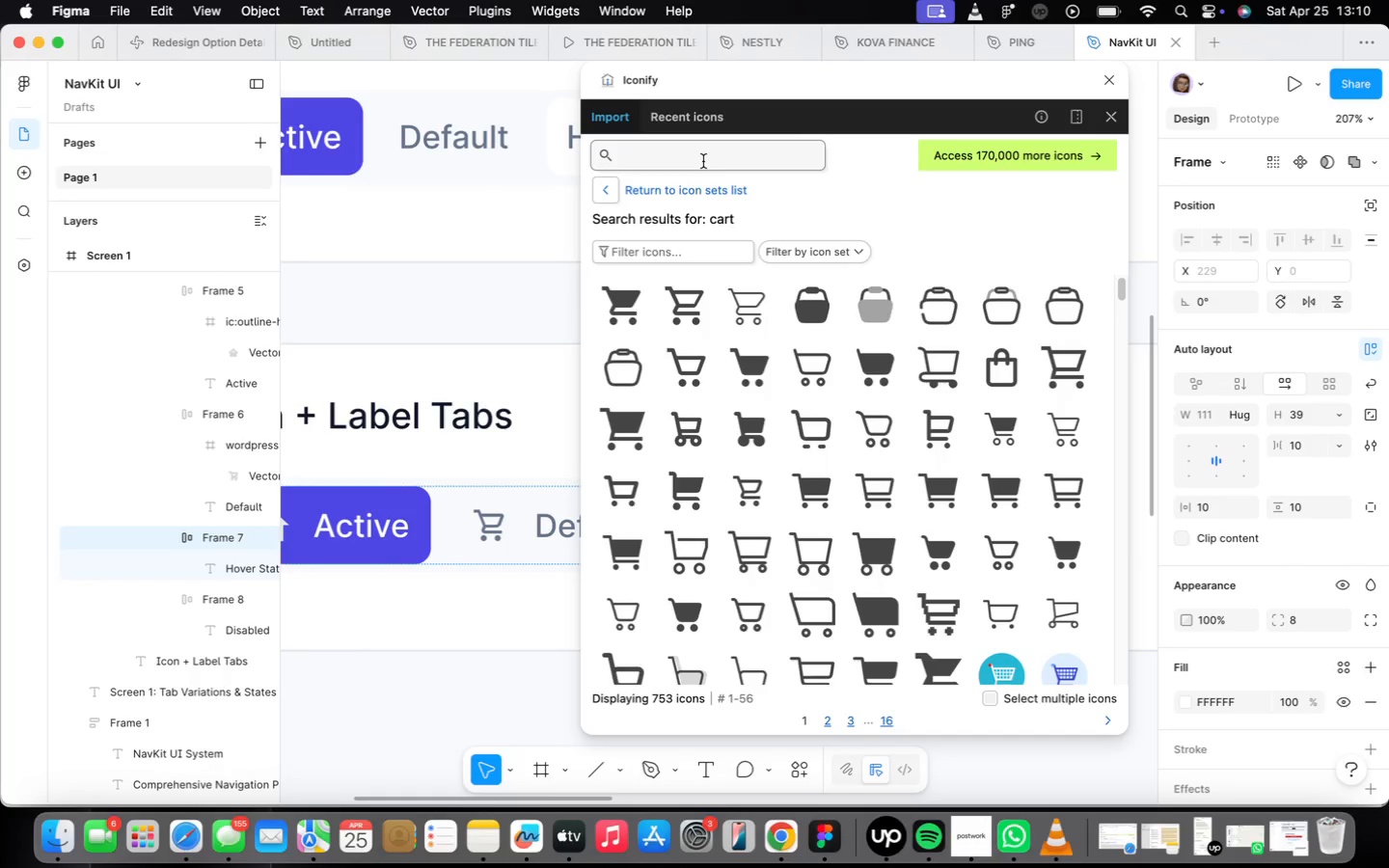 
type(profile)
 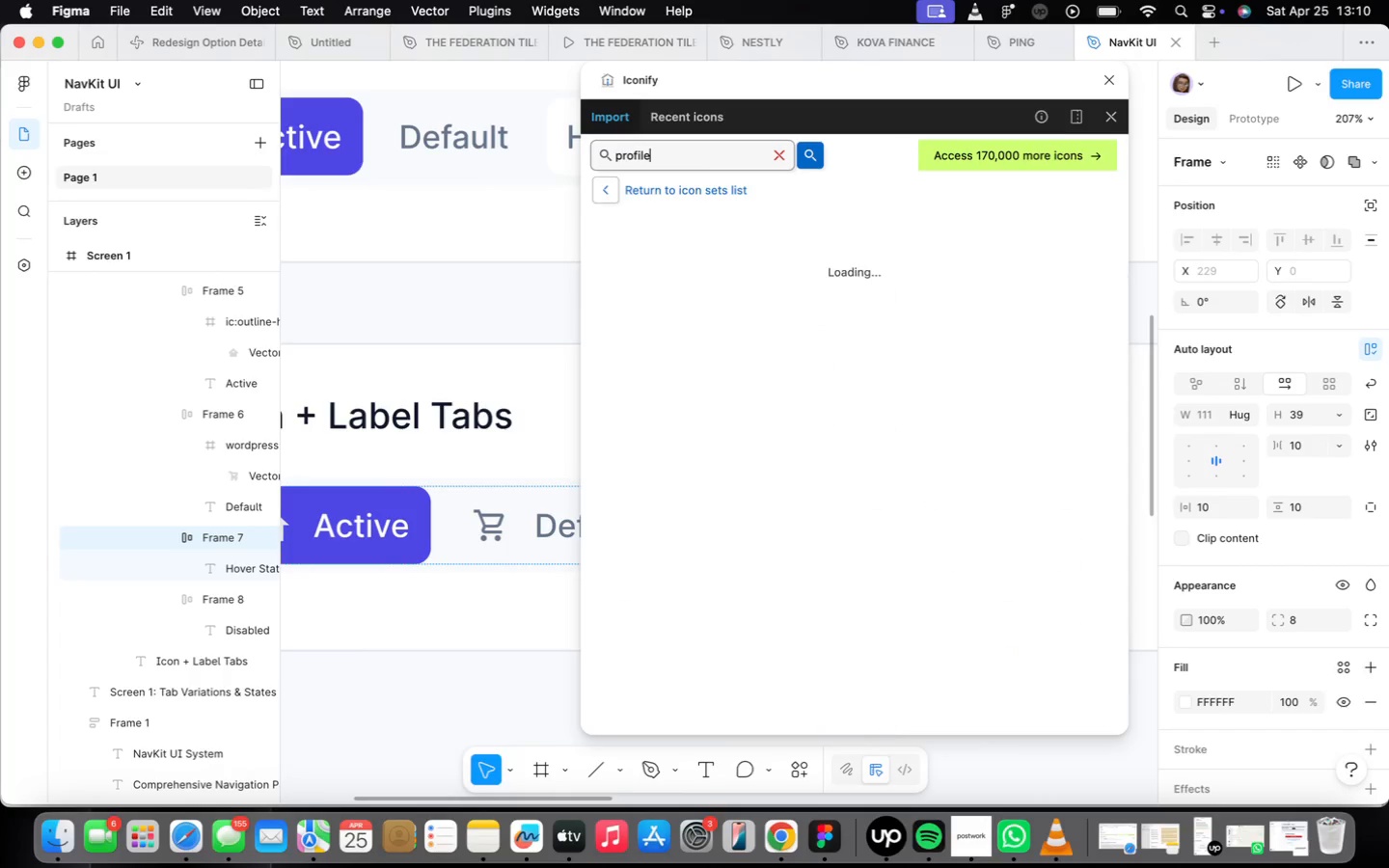 
key(Enter)
 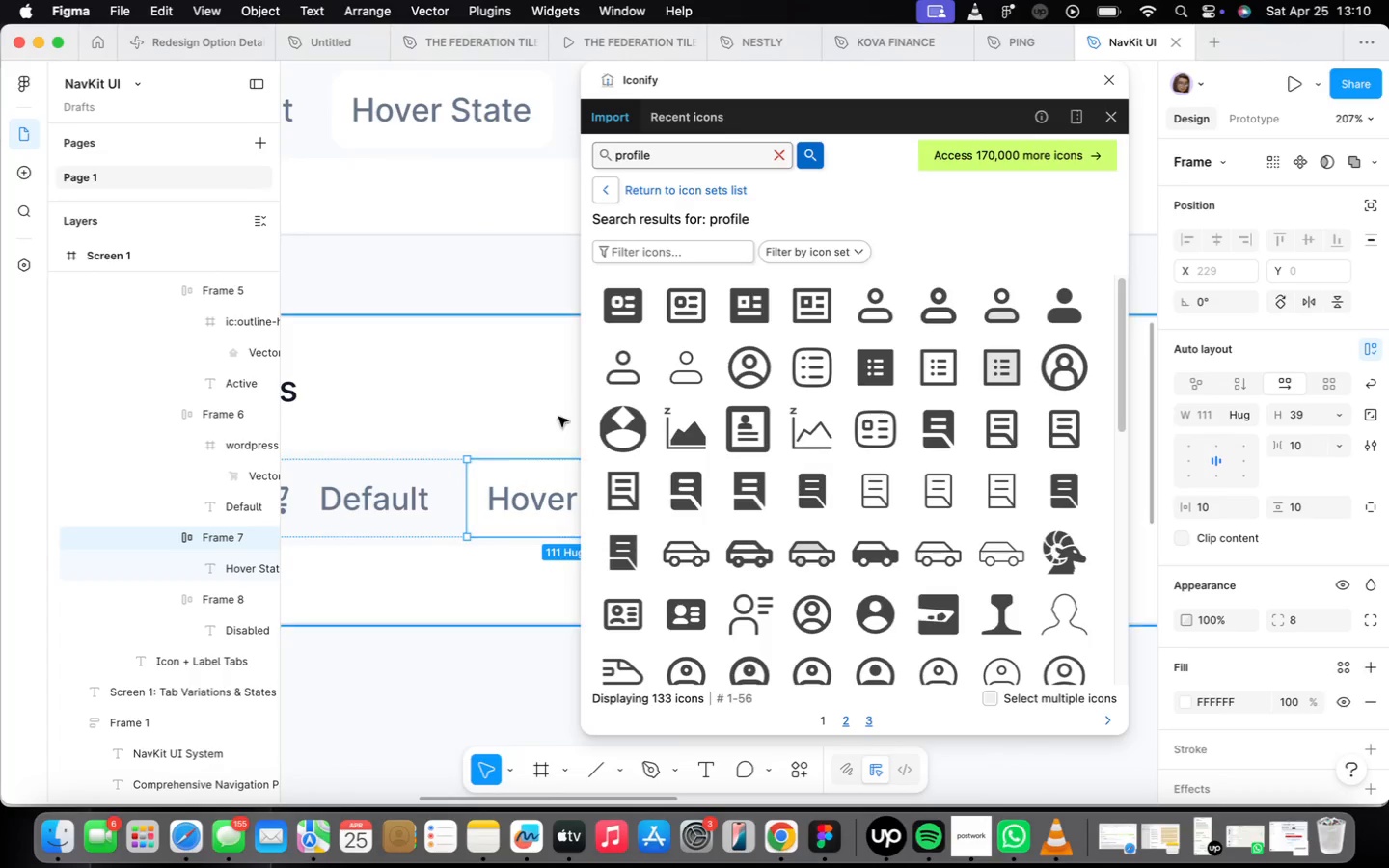 
left_click([626, 380])
 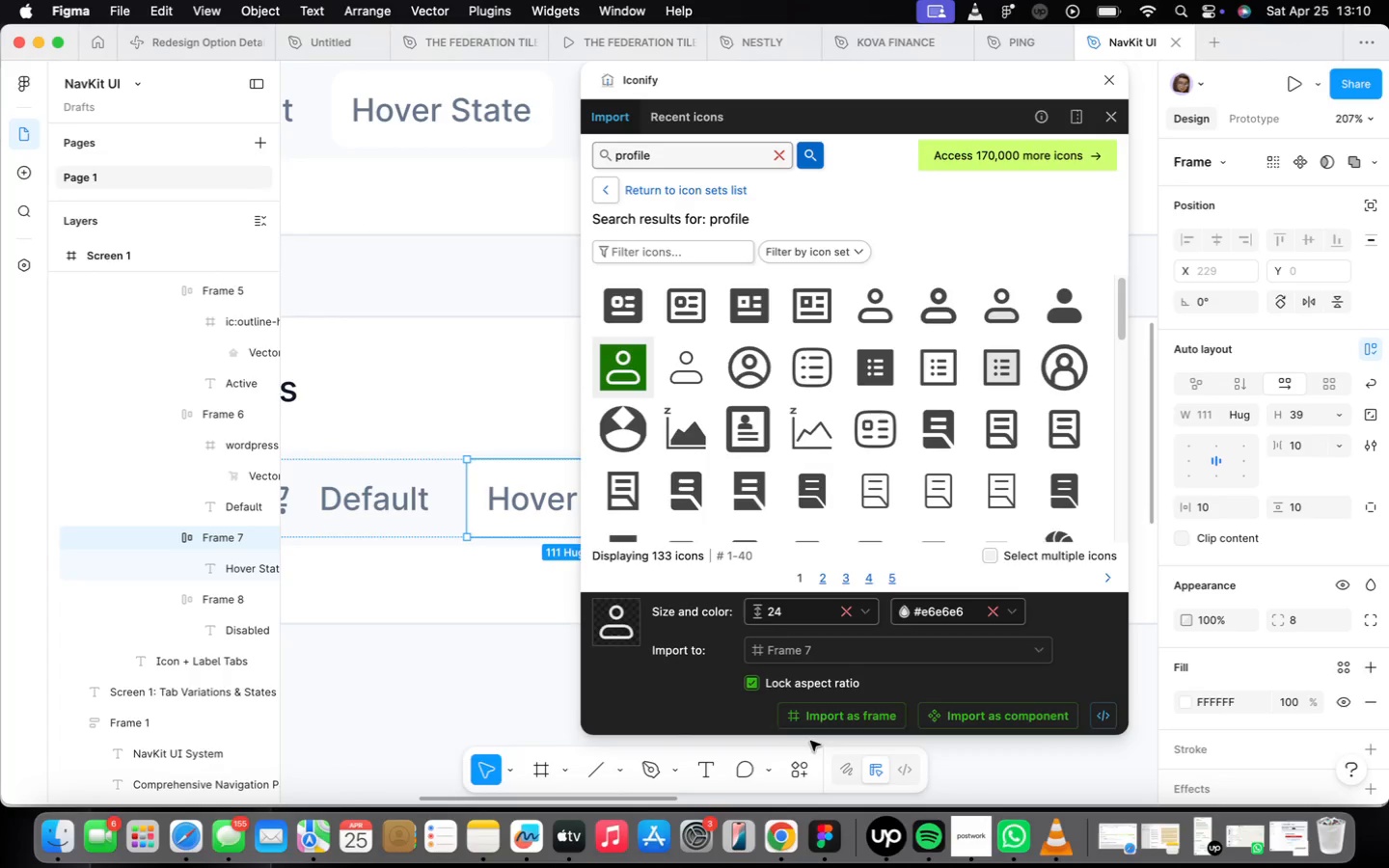 
left_click([822, 720])
 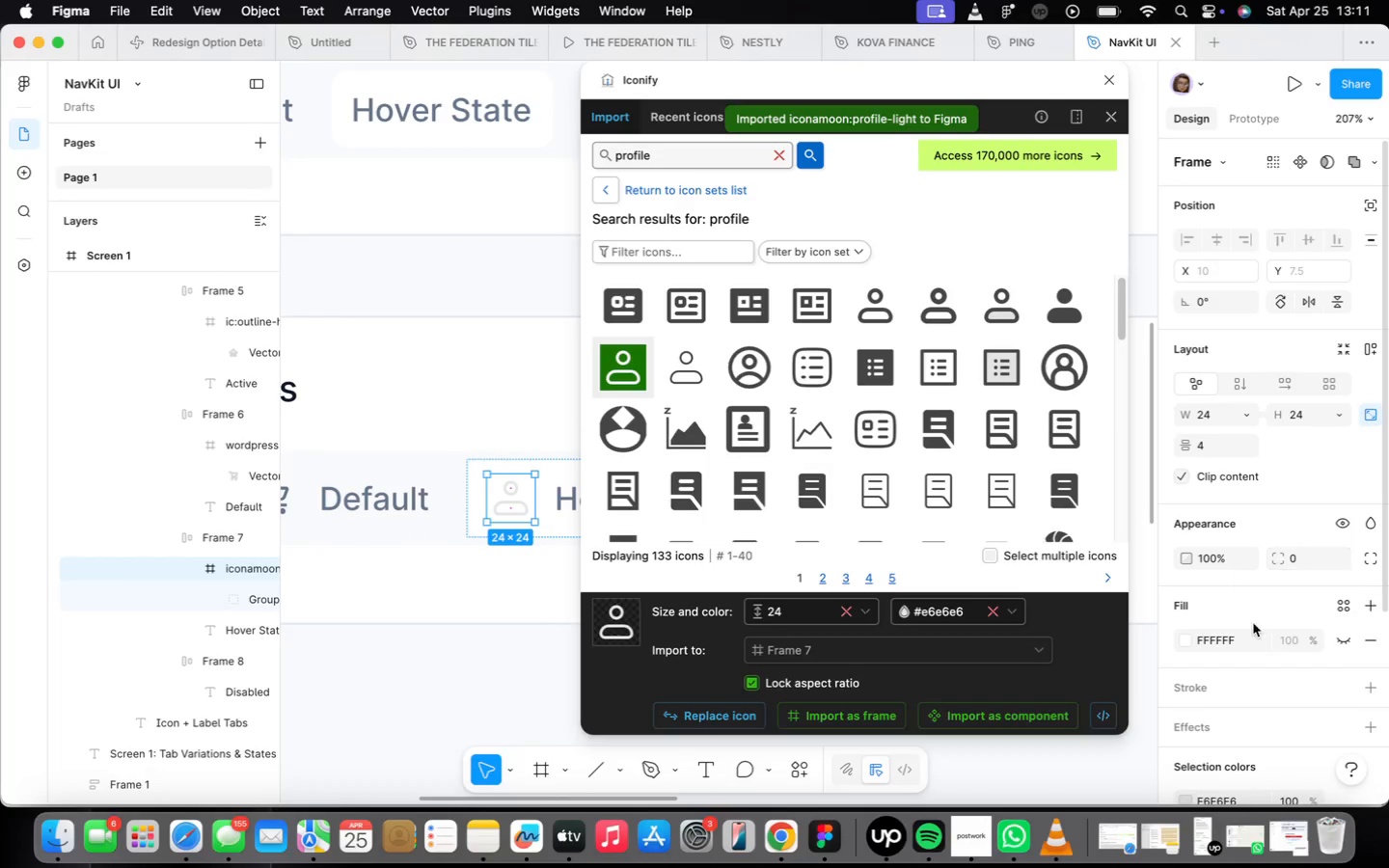 
scroll: coordinate [1276, 697], scroll_direction: down, amount: 4.0
 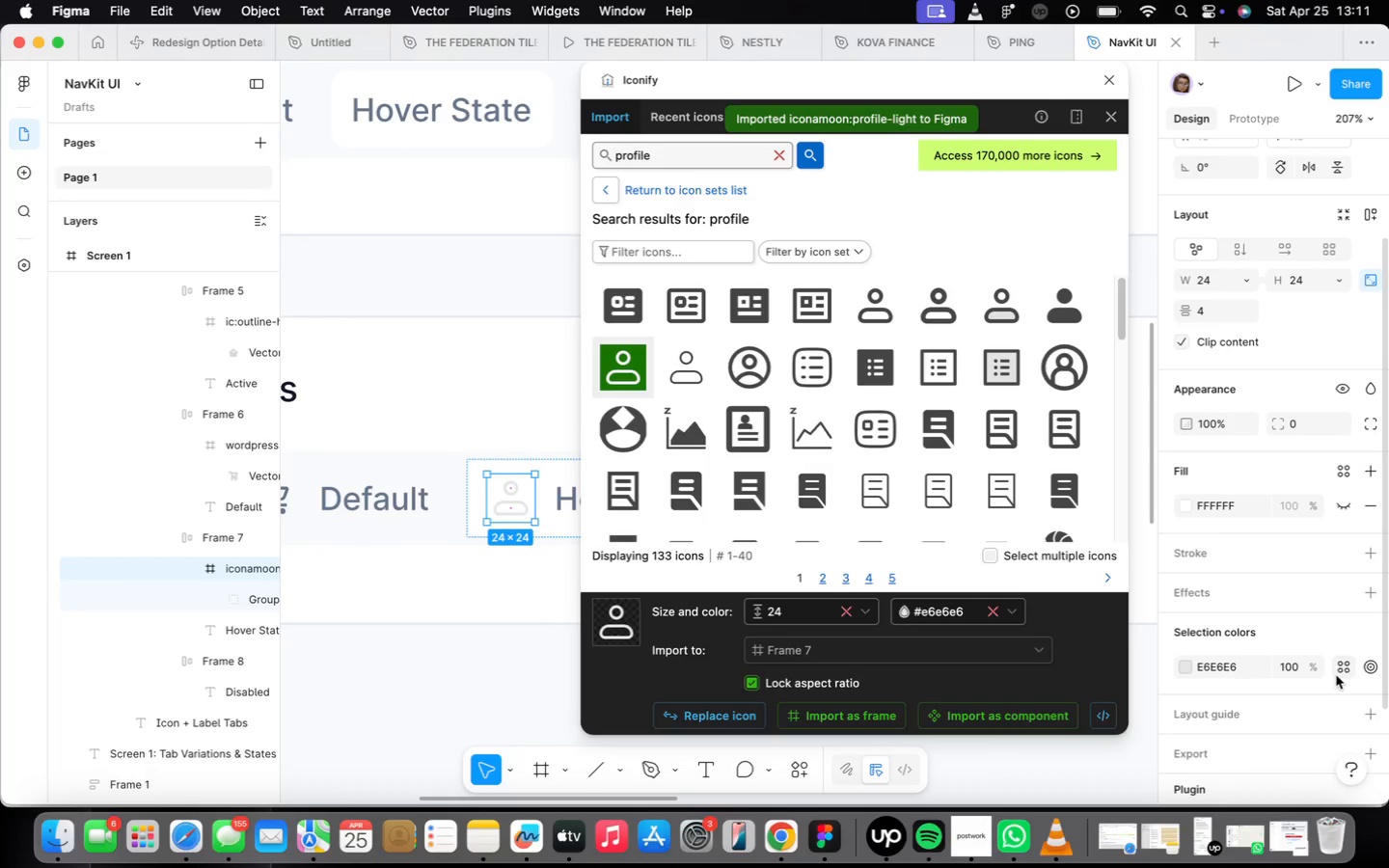 
left_click([1340, 667])
 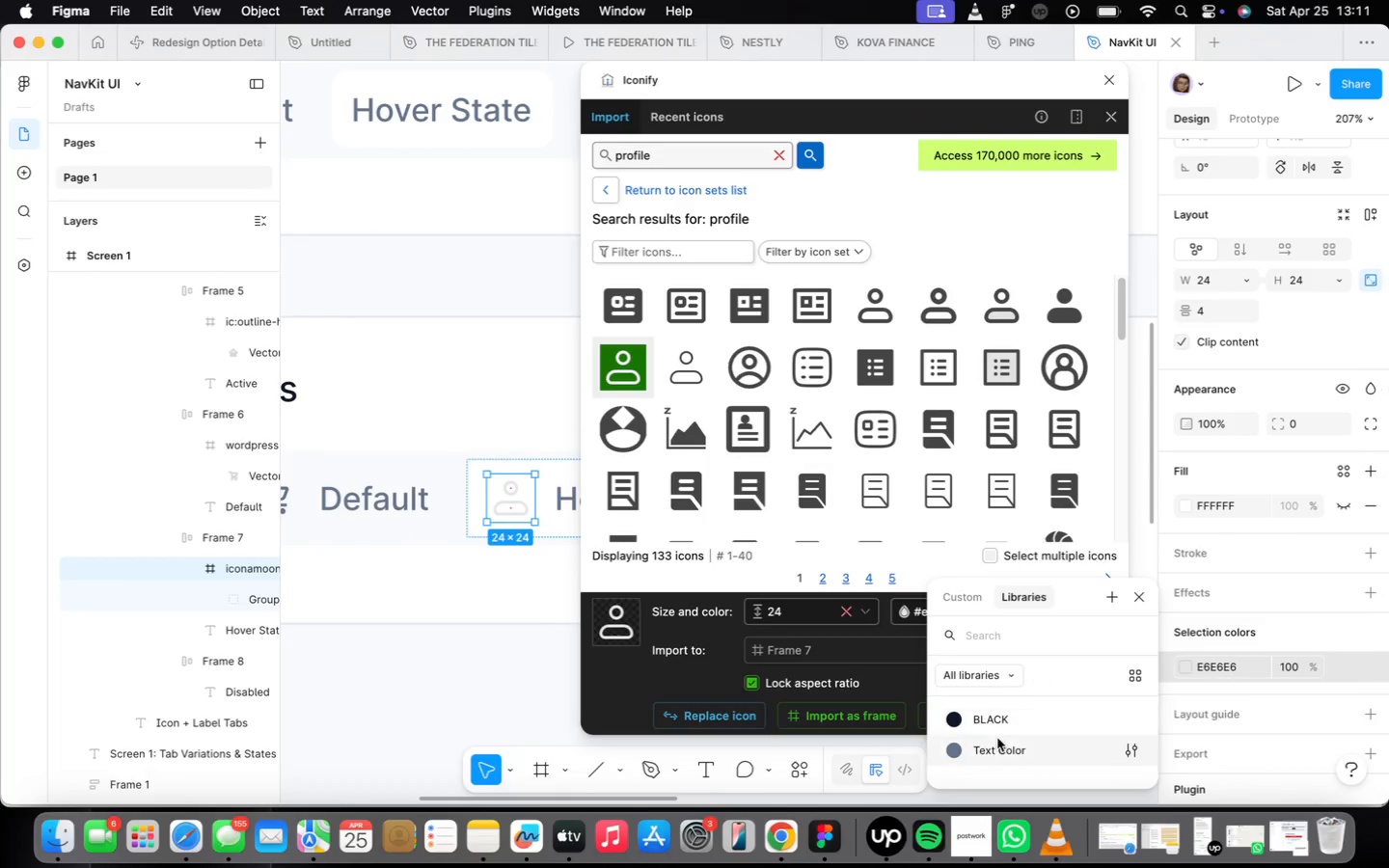 
left_click([998, 738])
 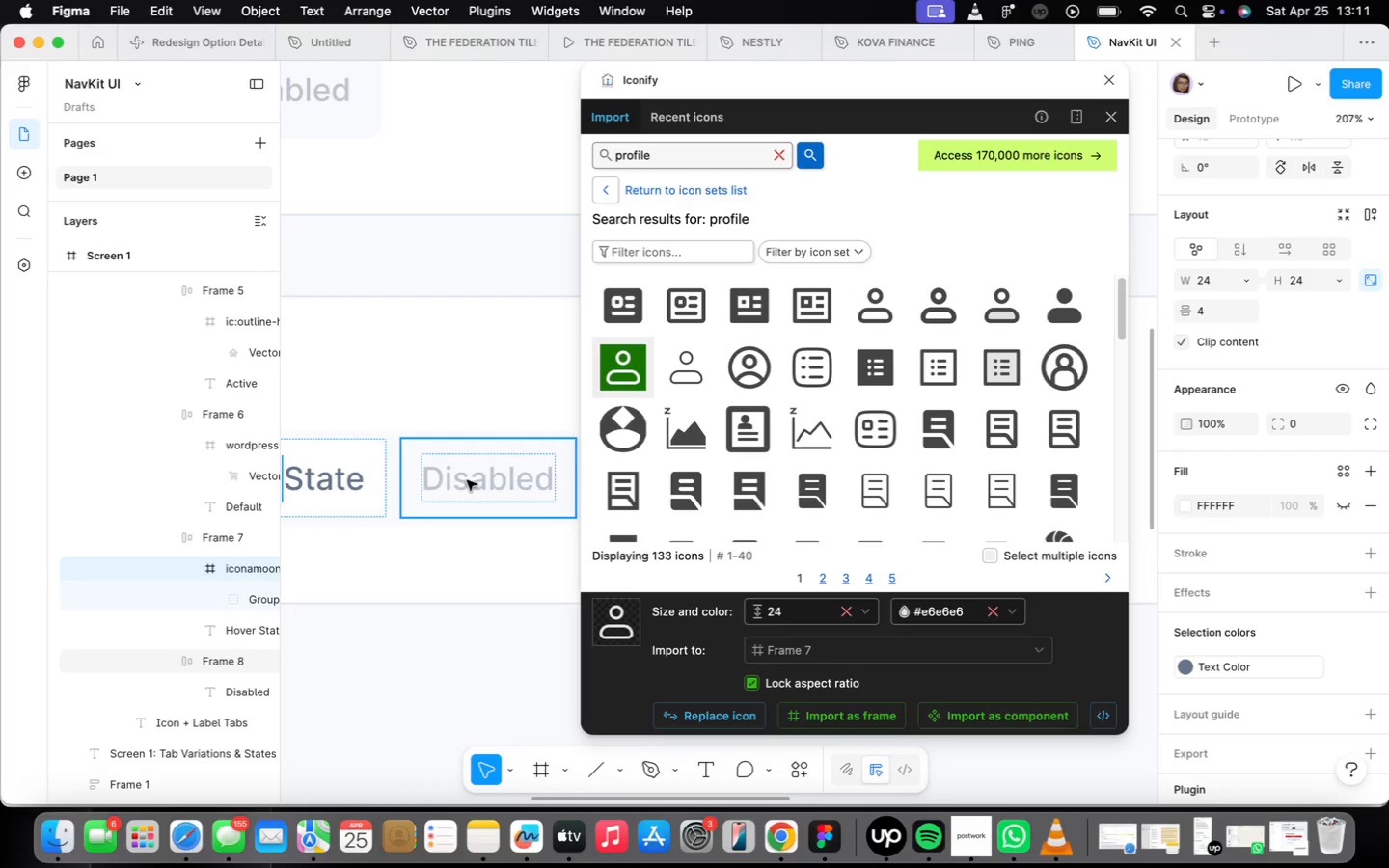 
wait(5.82)
 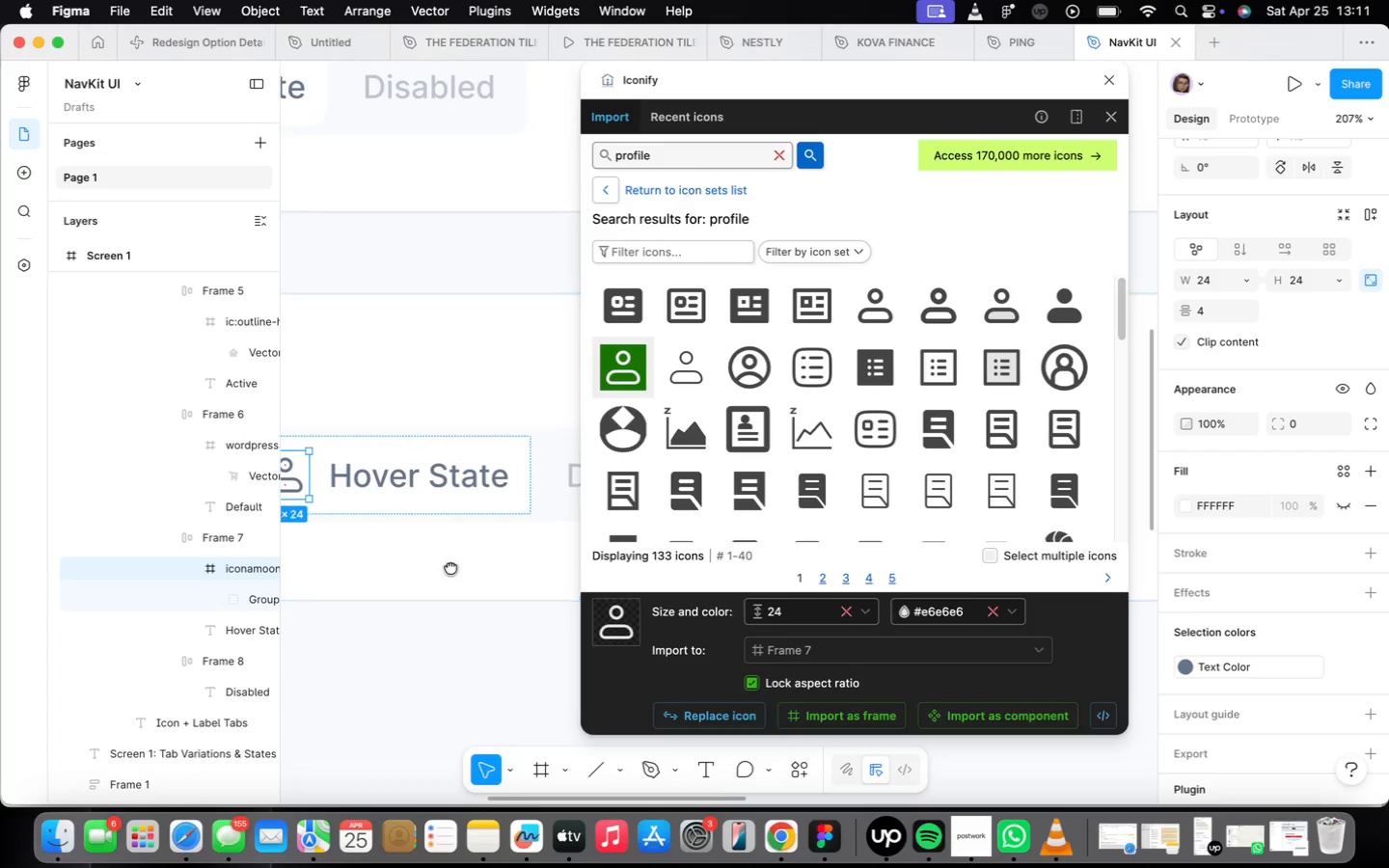 
left_click([467, 480])
 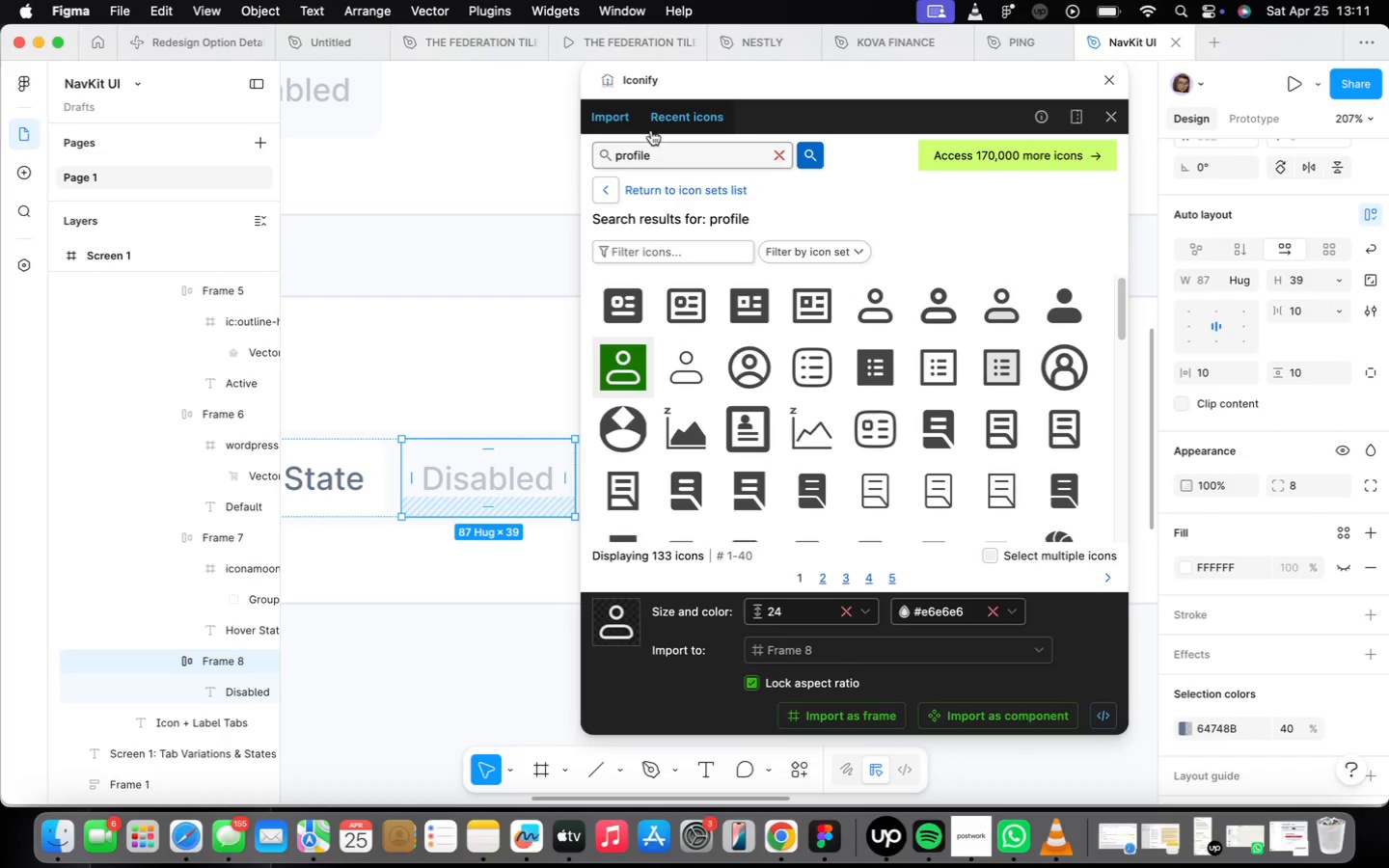 
double_click([640, 152])
 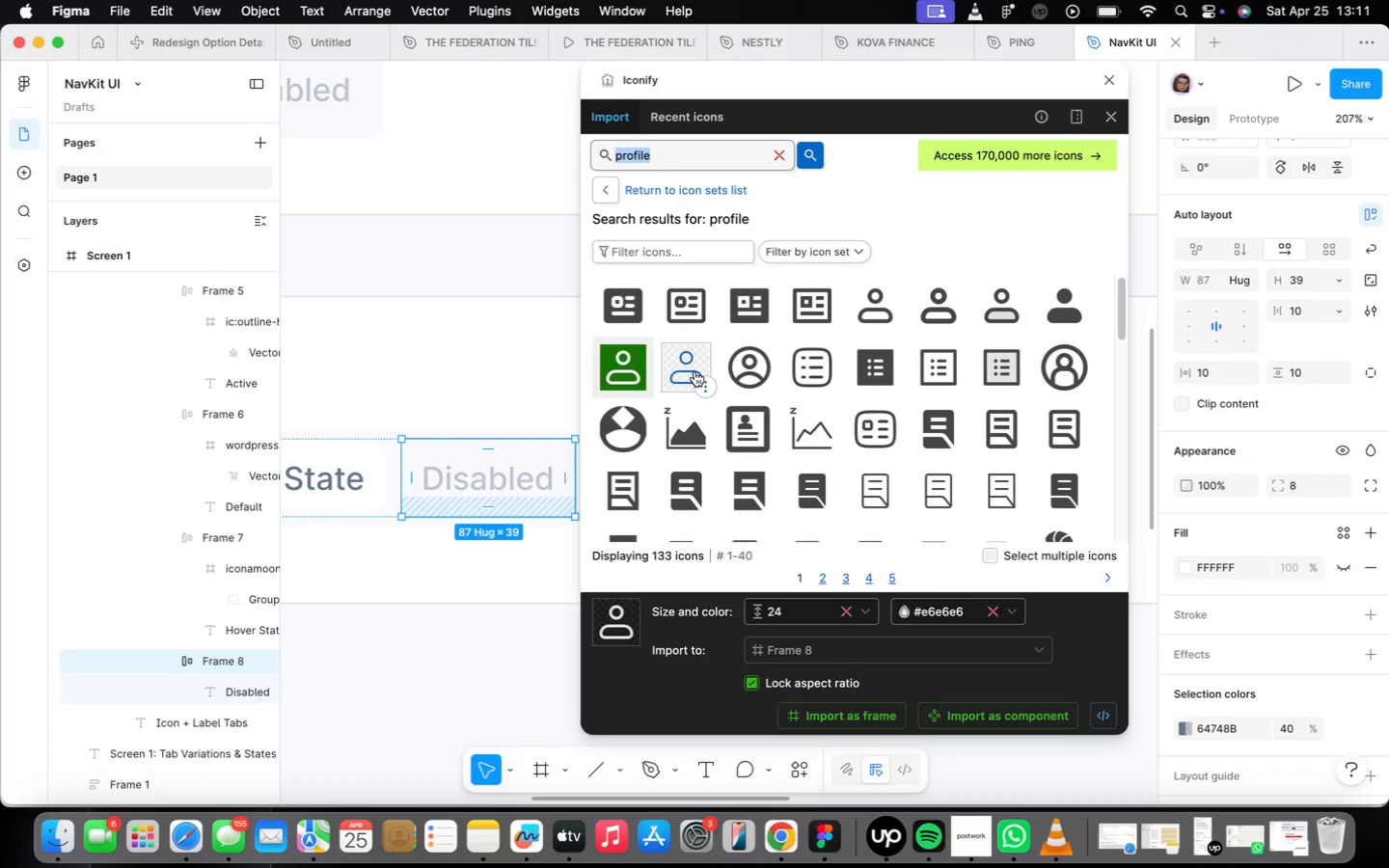 
left_click([685, 354])
 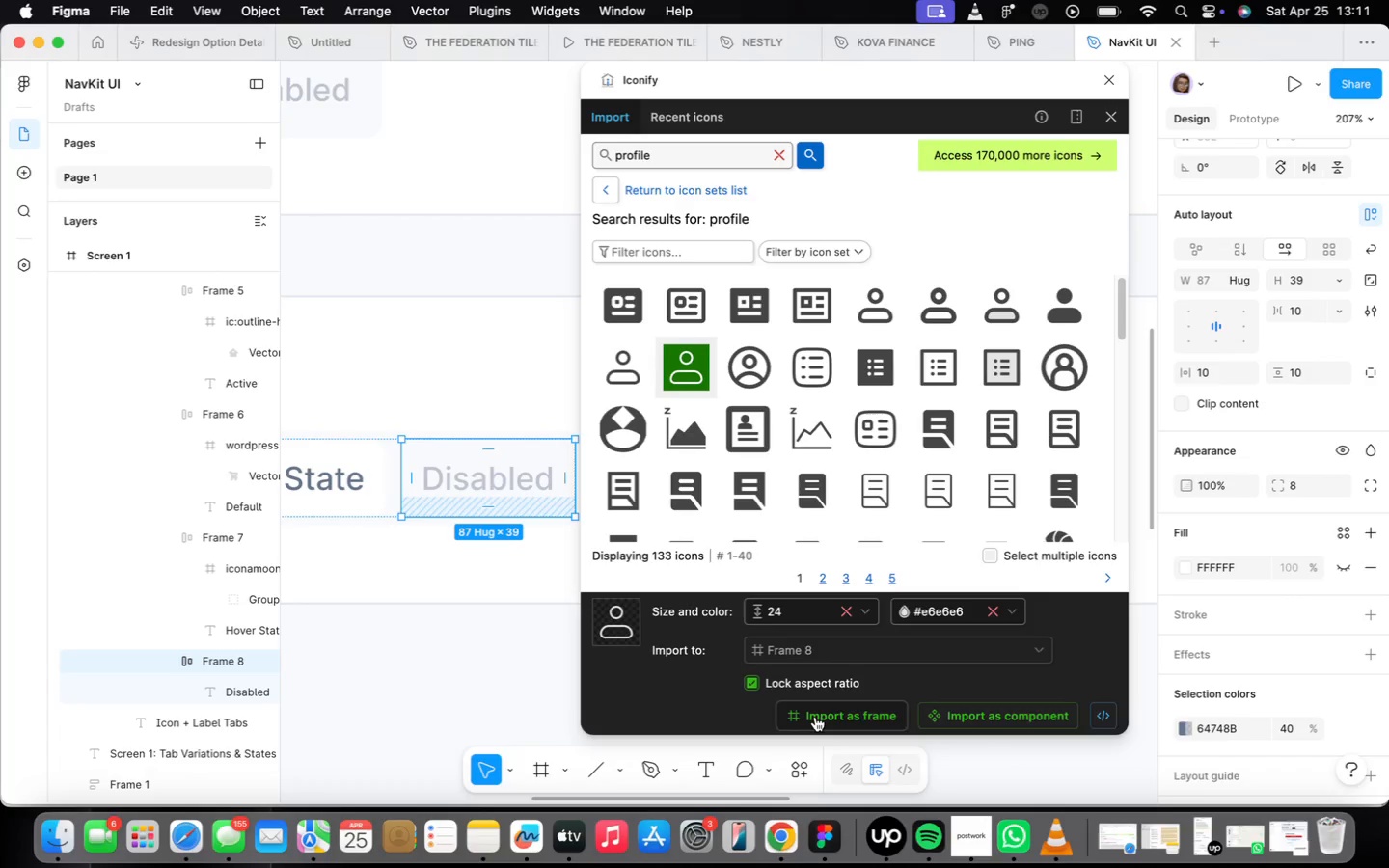 
left_click([815, 717])
 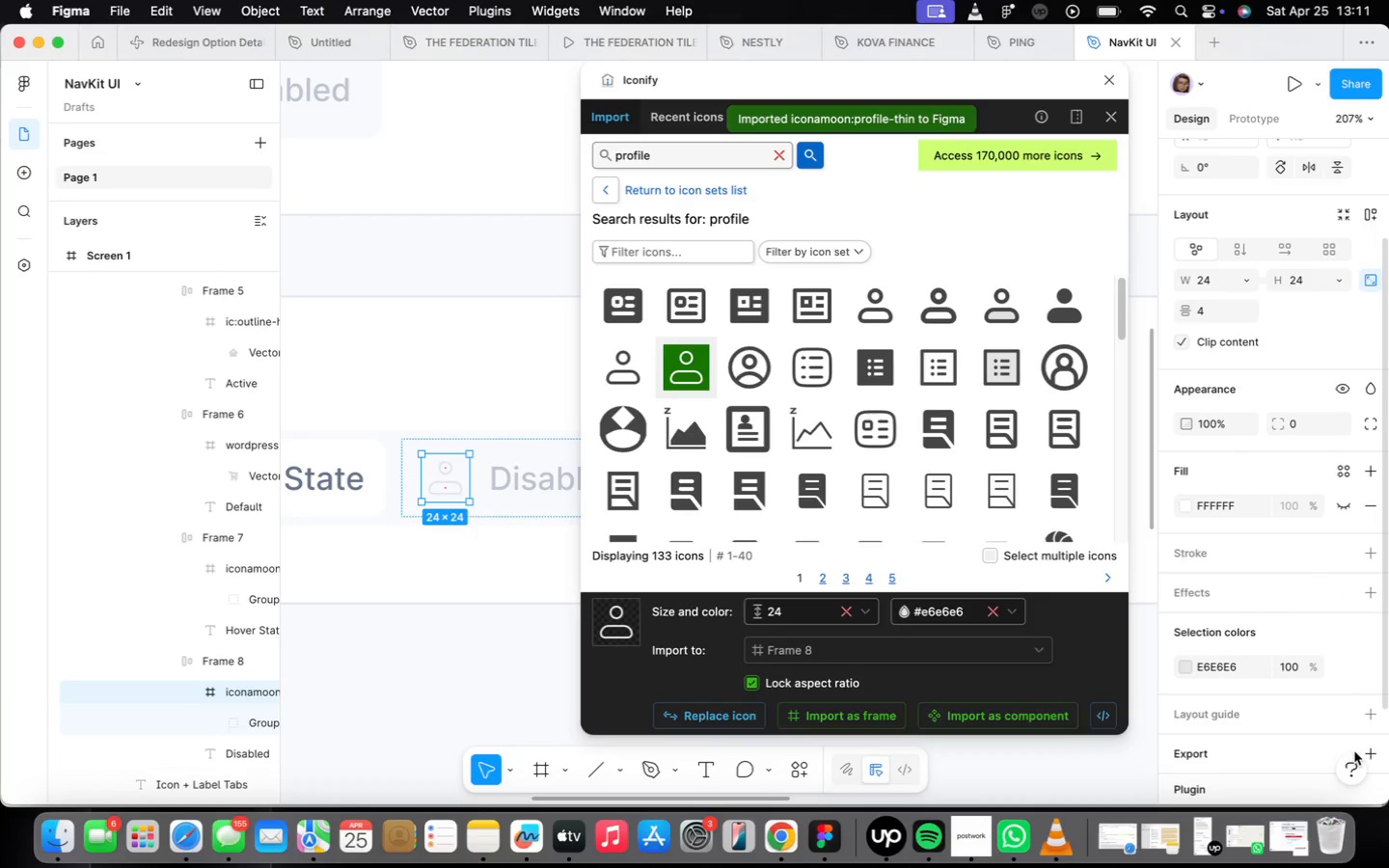 
scroll: coordinate [1271, 706], scroll_direction: down, amount: 7.0
 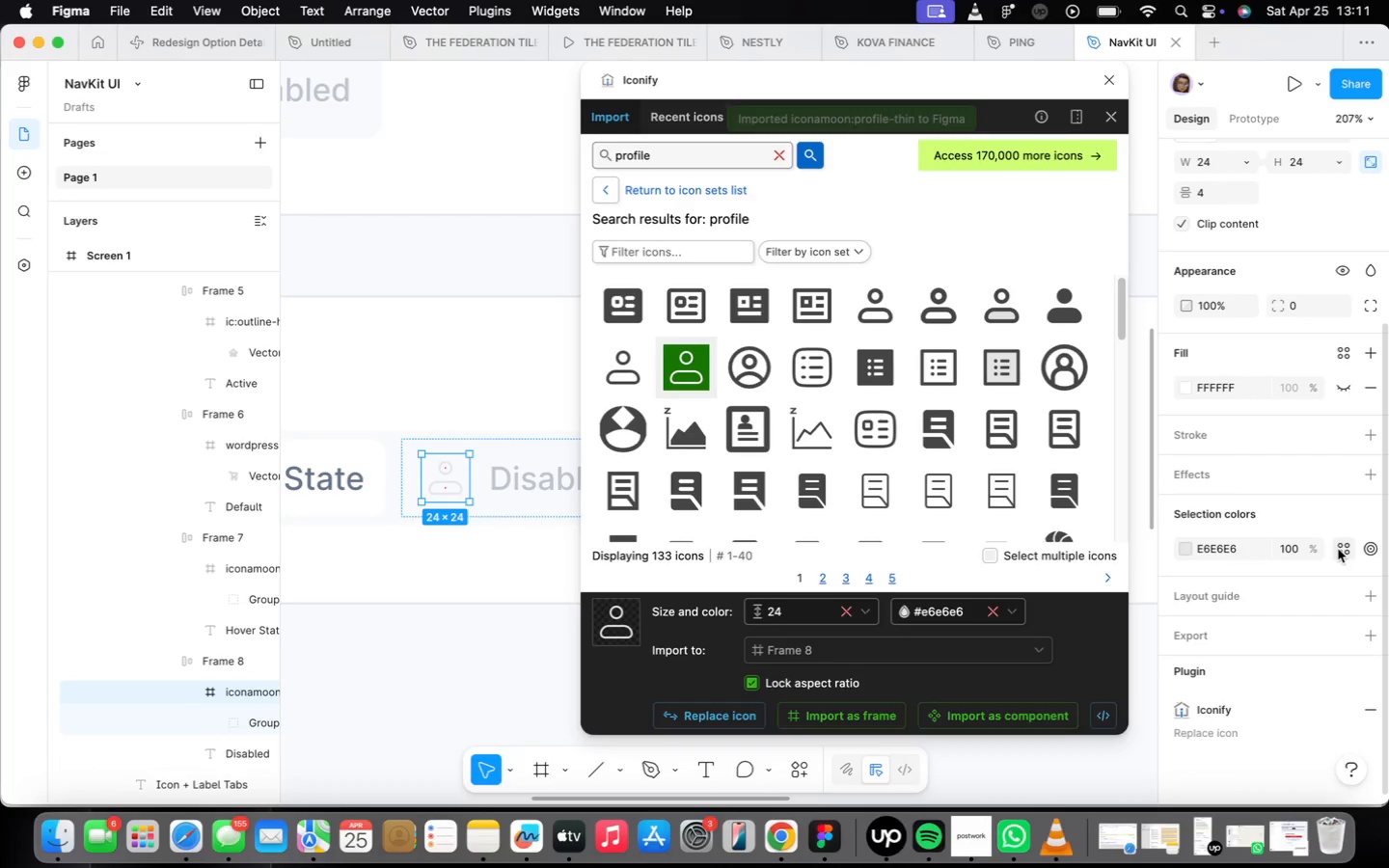 
left_click([1341, 550])
 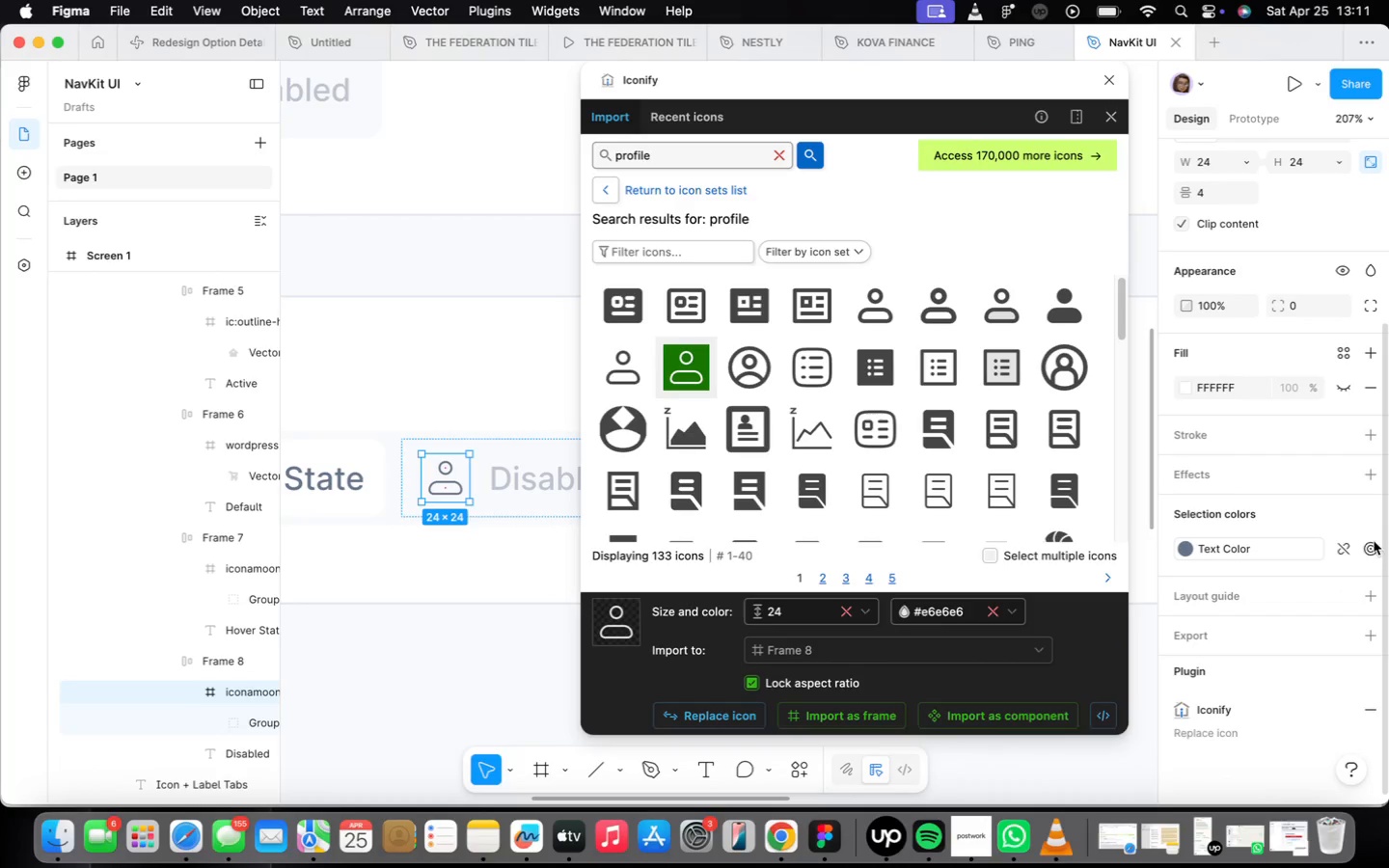 
left_click([1350, 543])
 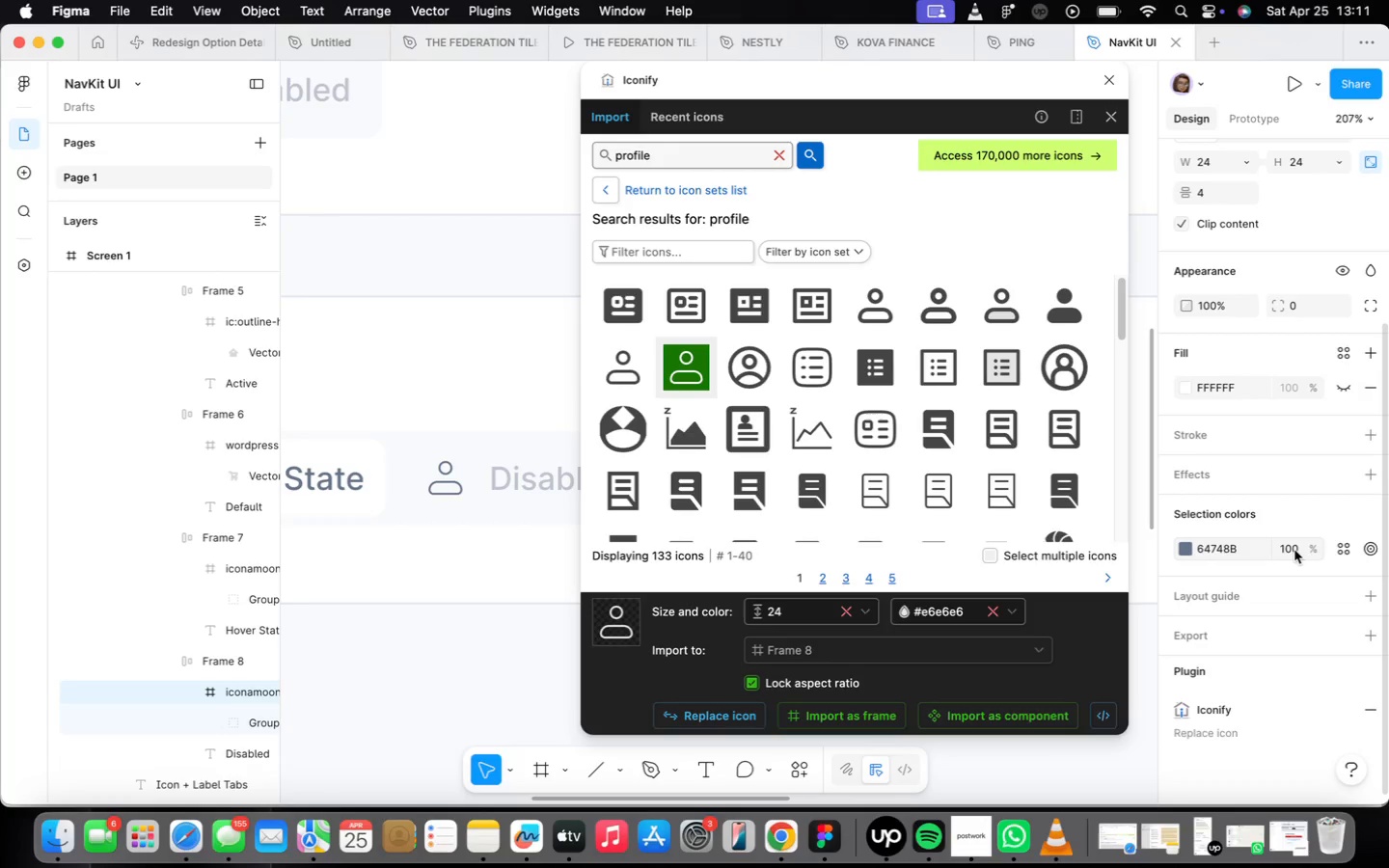 
left_click([1294, 550])
 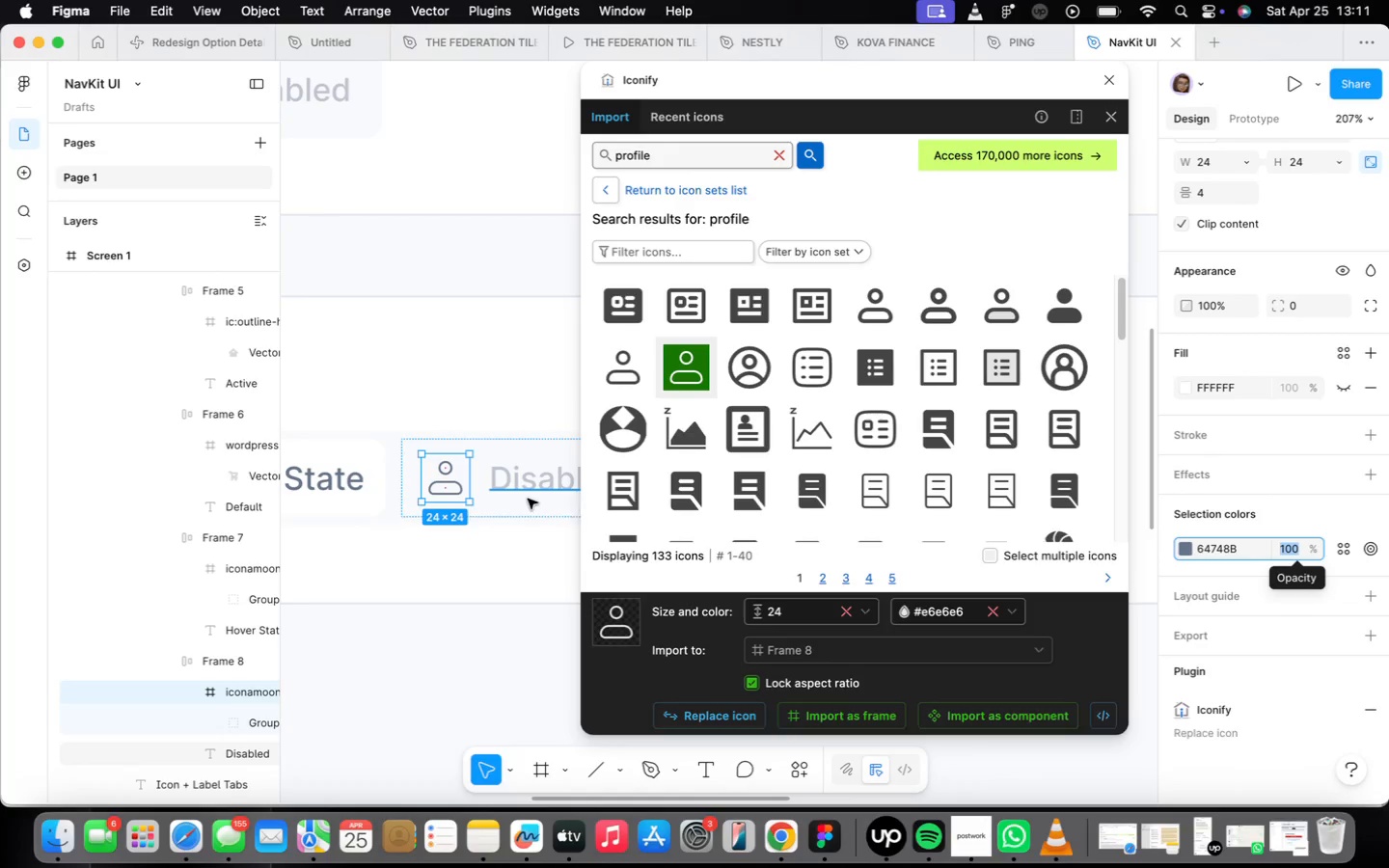 
left_click([535, 488])
 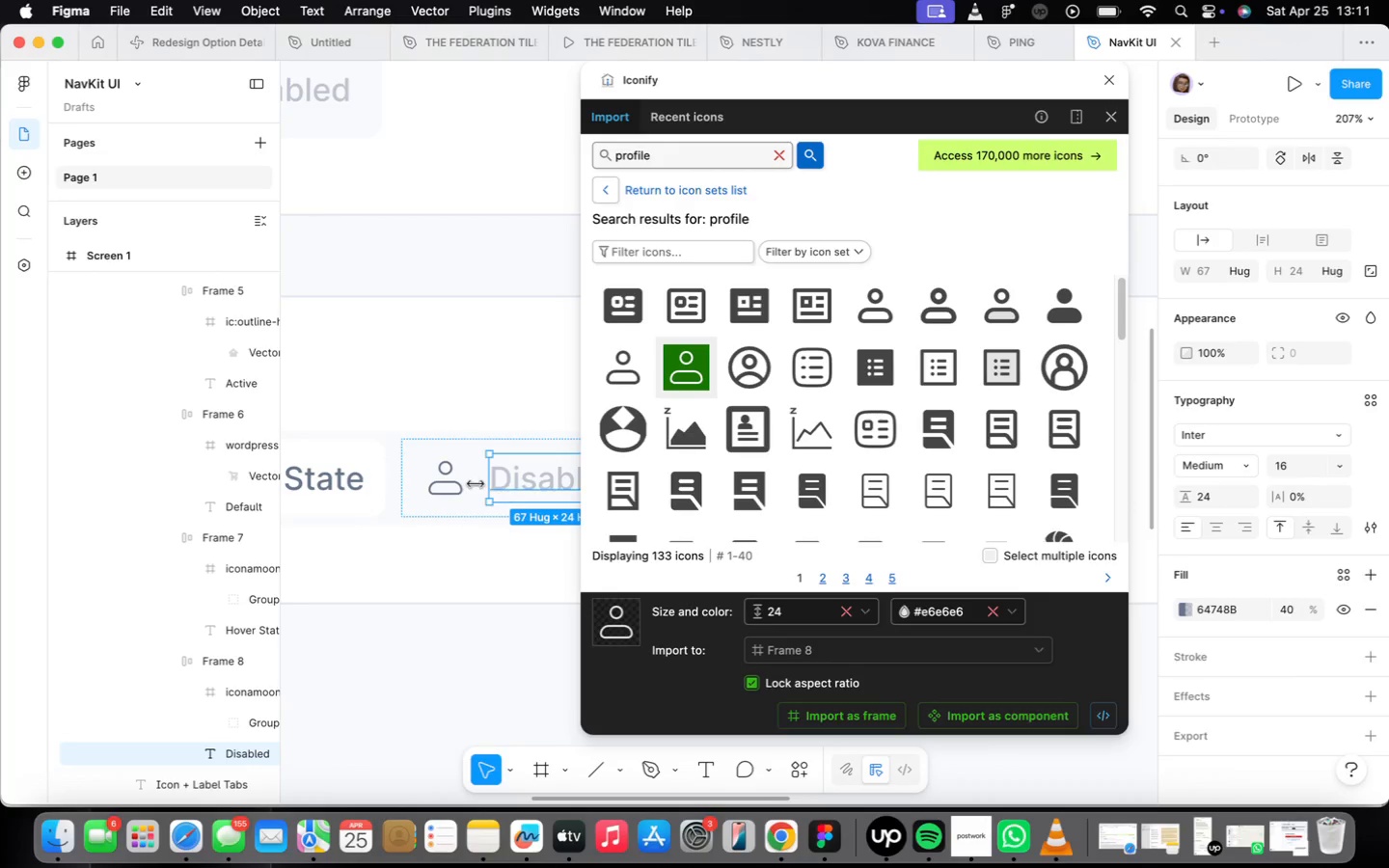 
left_click([463, 481])
 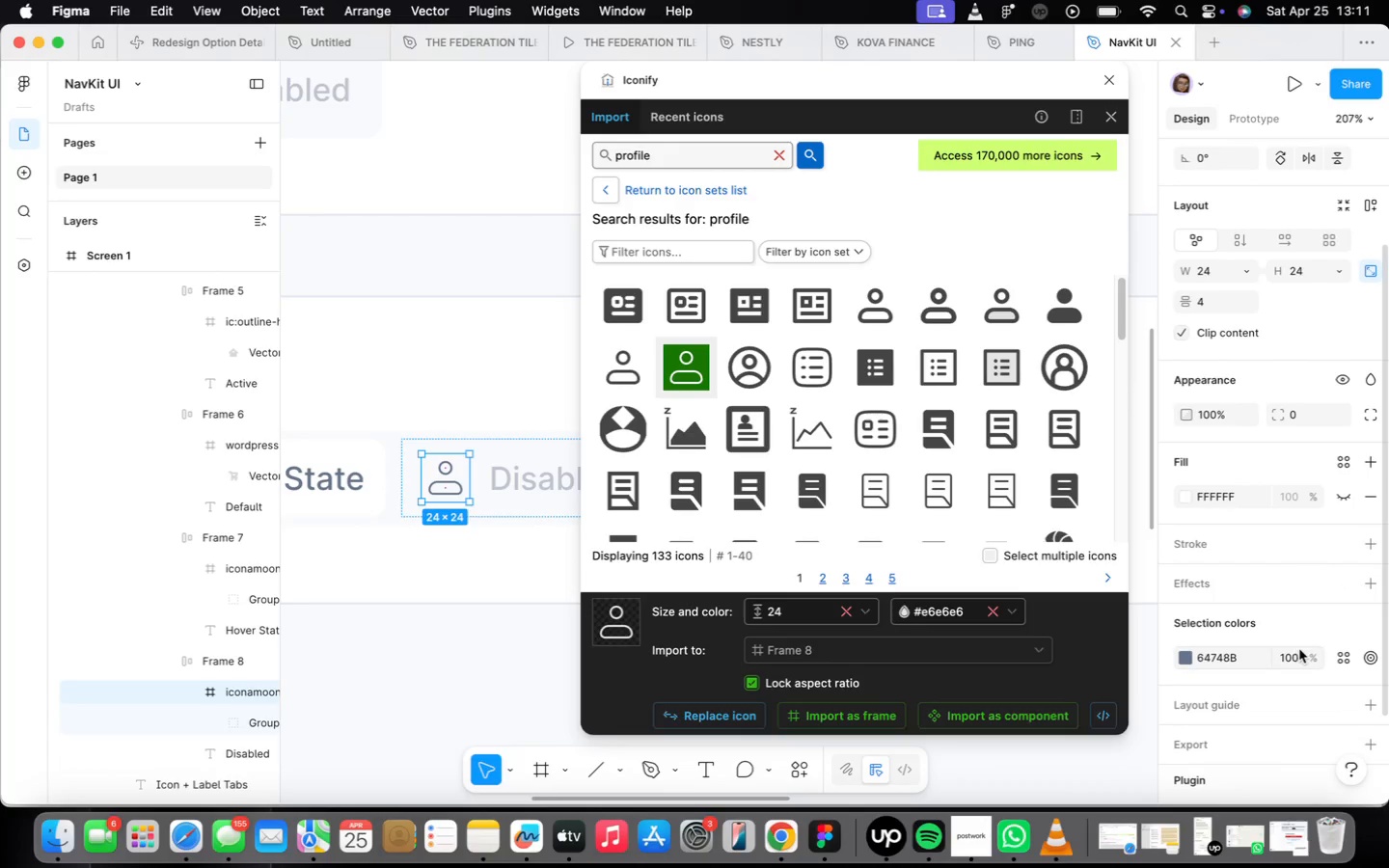 
left_click([1298, 648])
 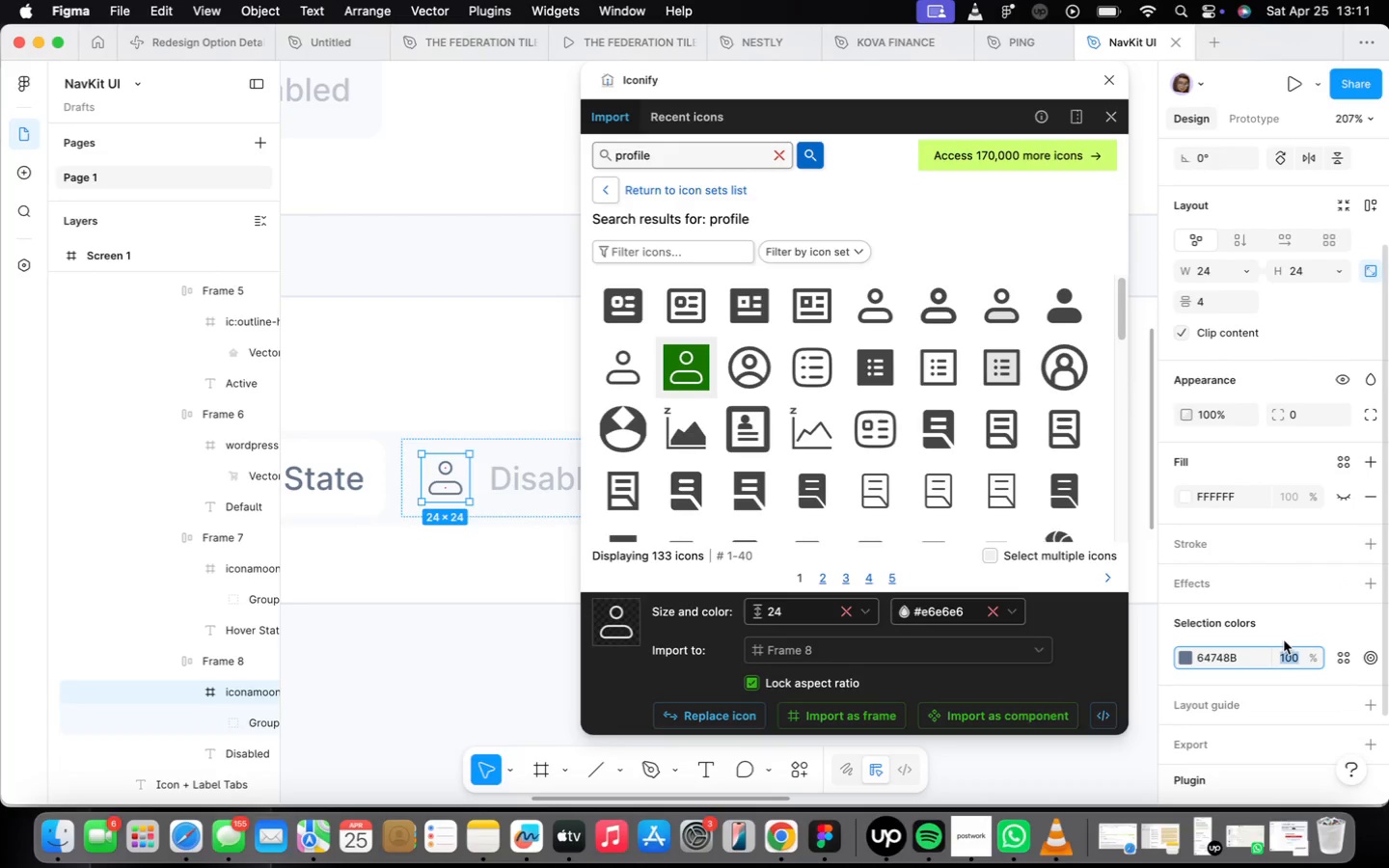 
type(40)
 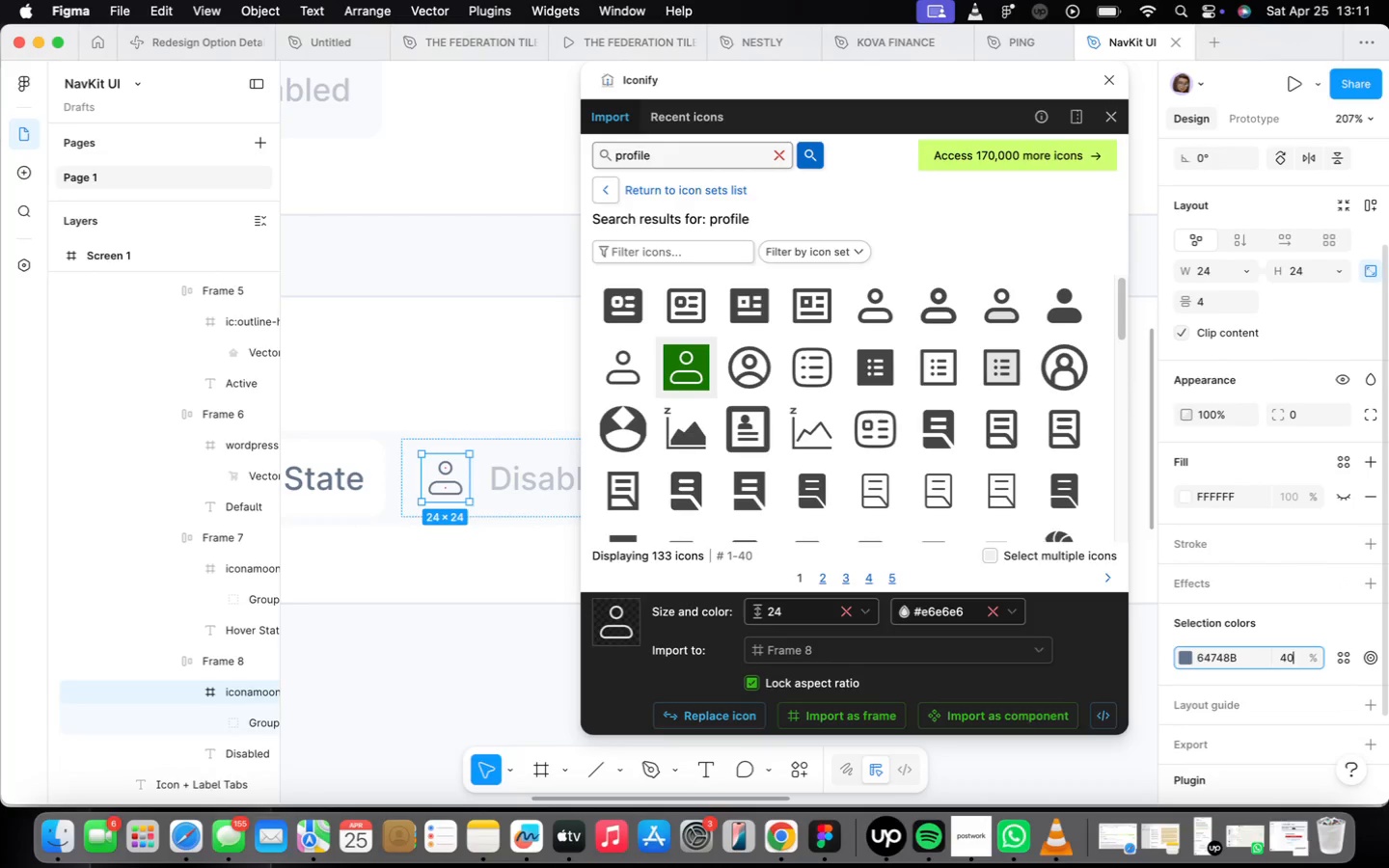 
key(Enter)
 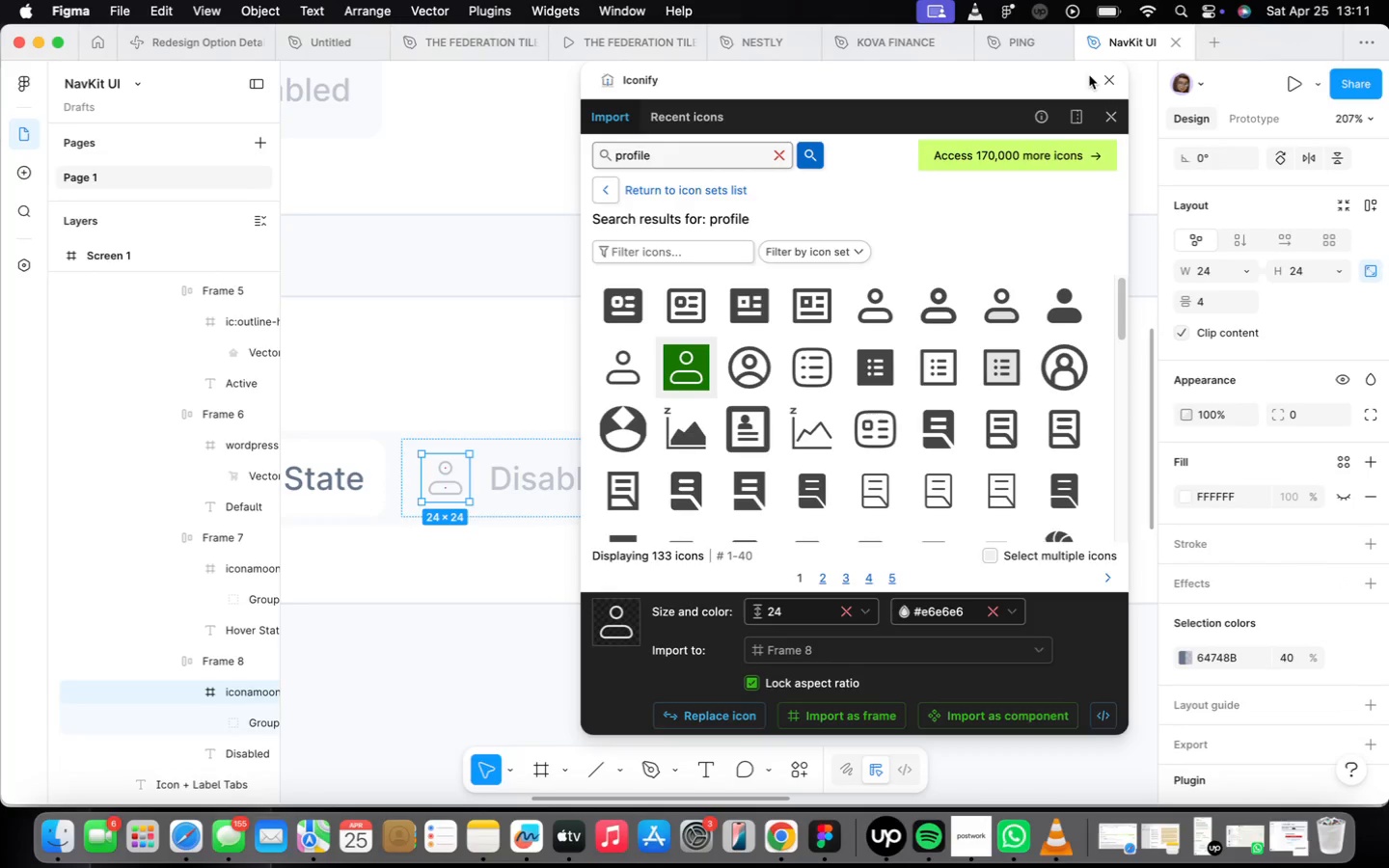 
left_click([1126, 84])
 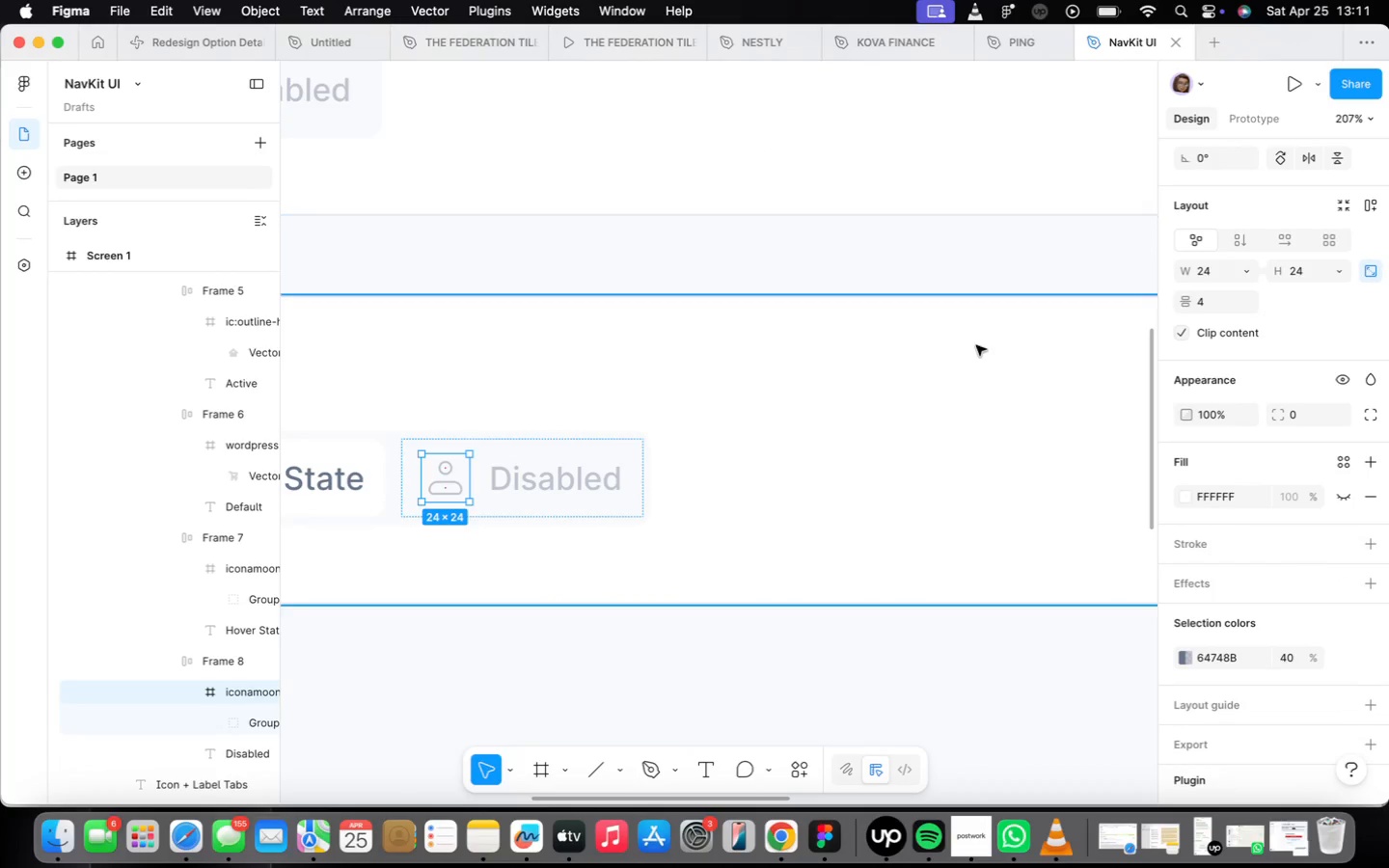 
scroll: coordinate [803, 520], scroll_direction: down, amount: 12.0
 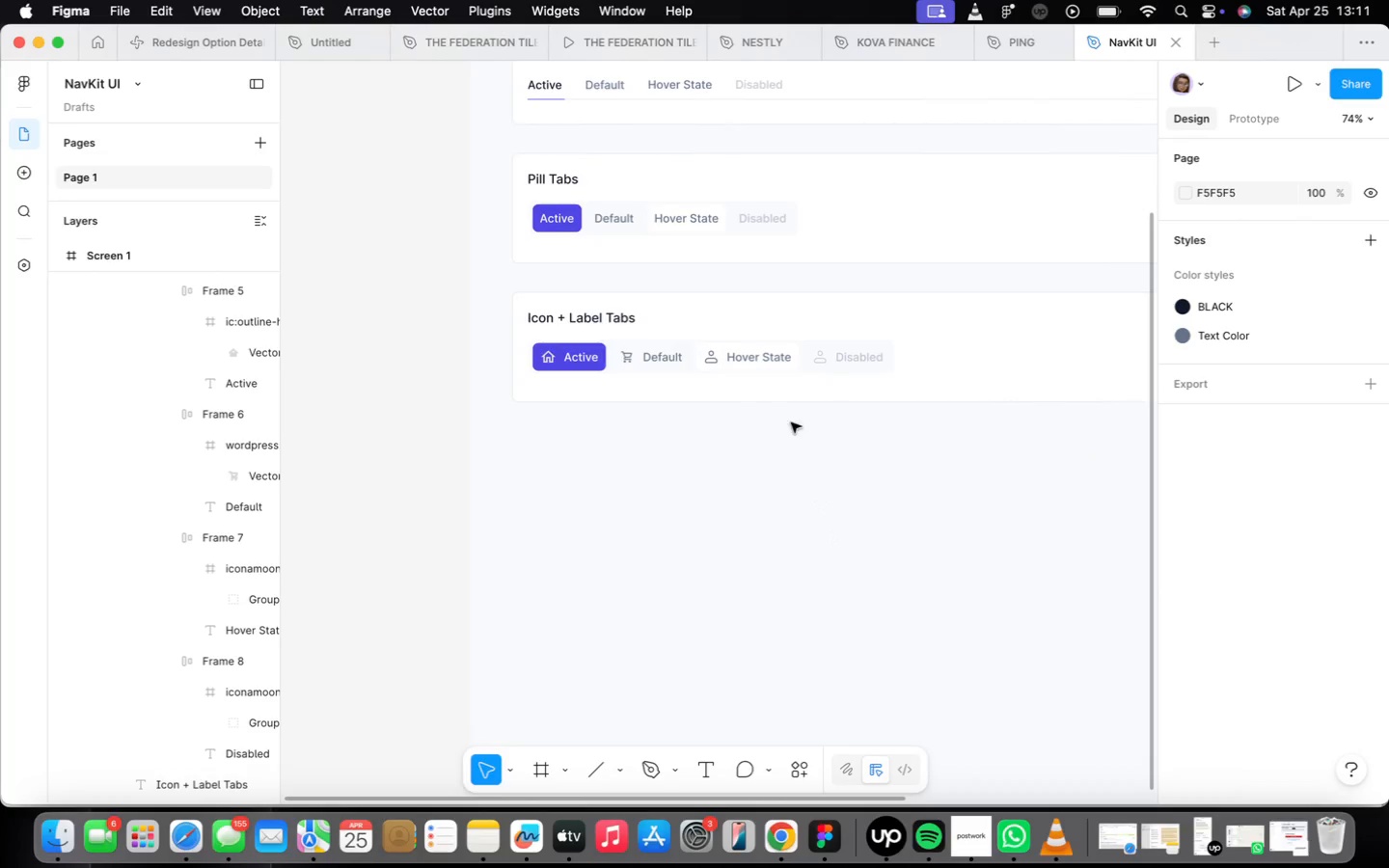 
left_click([881, 391])
 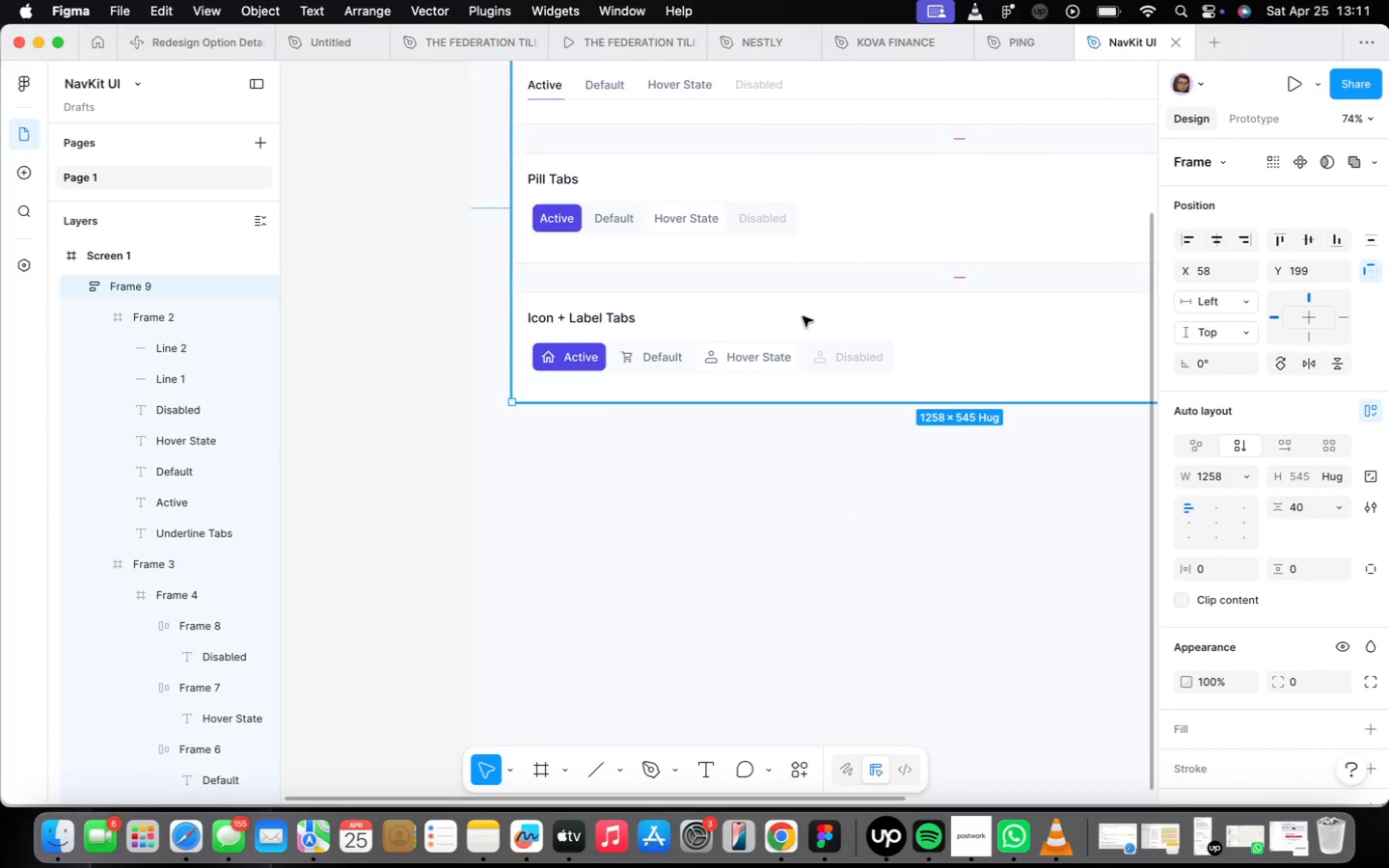 
double_click([803, 314])
 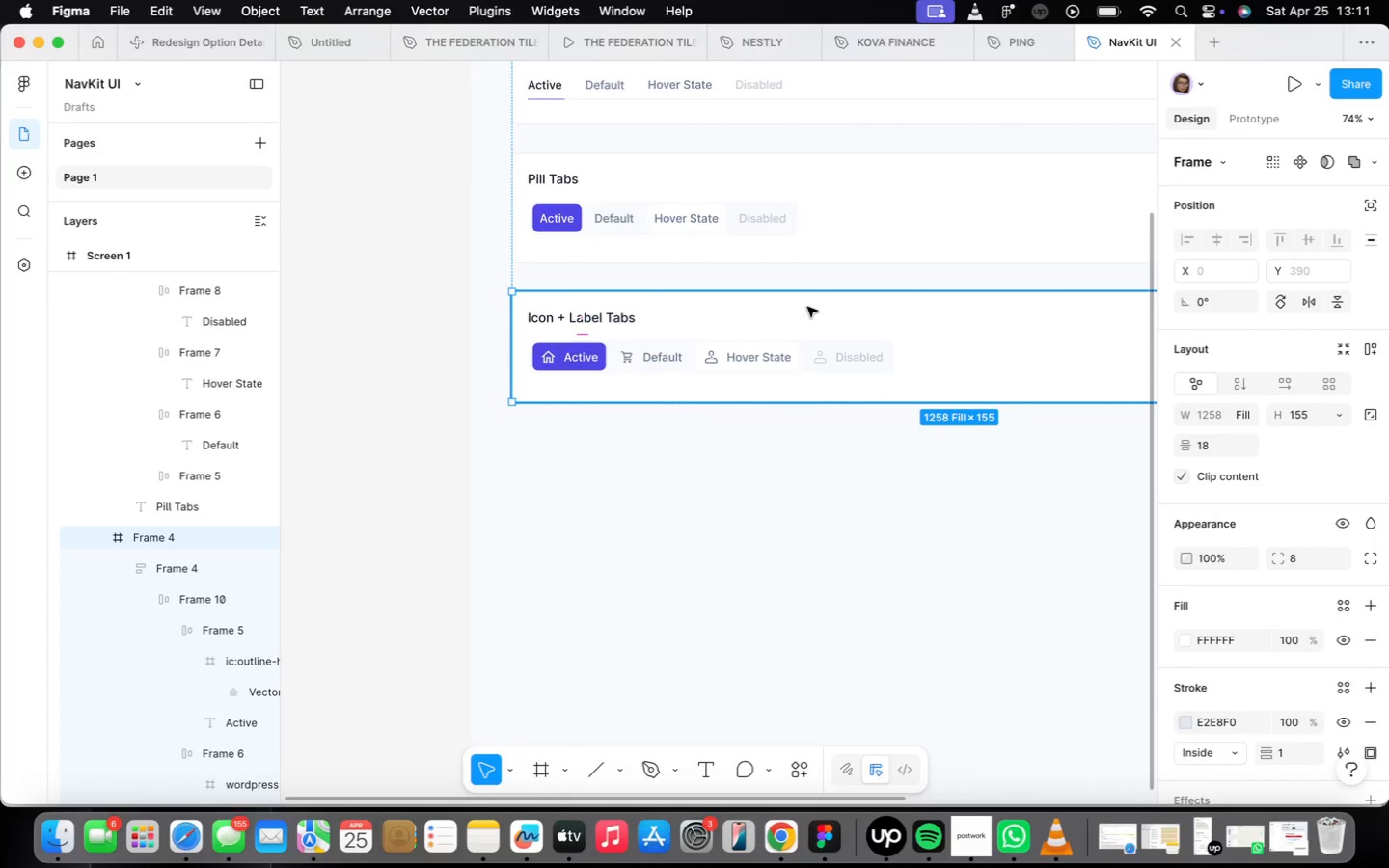 
key(Meta+CommandLeft)
 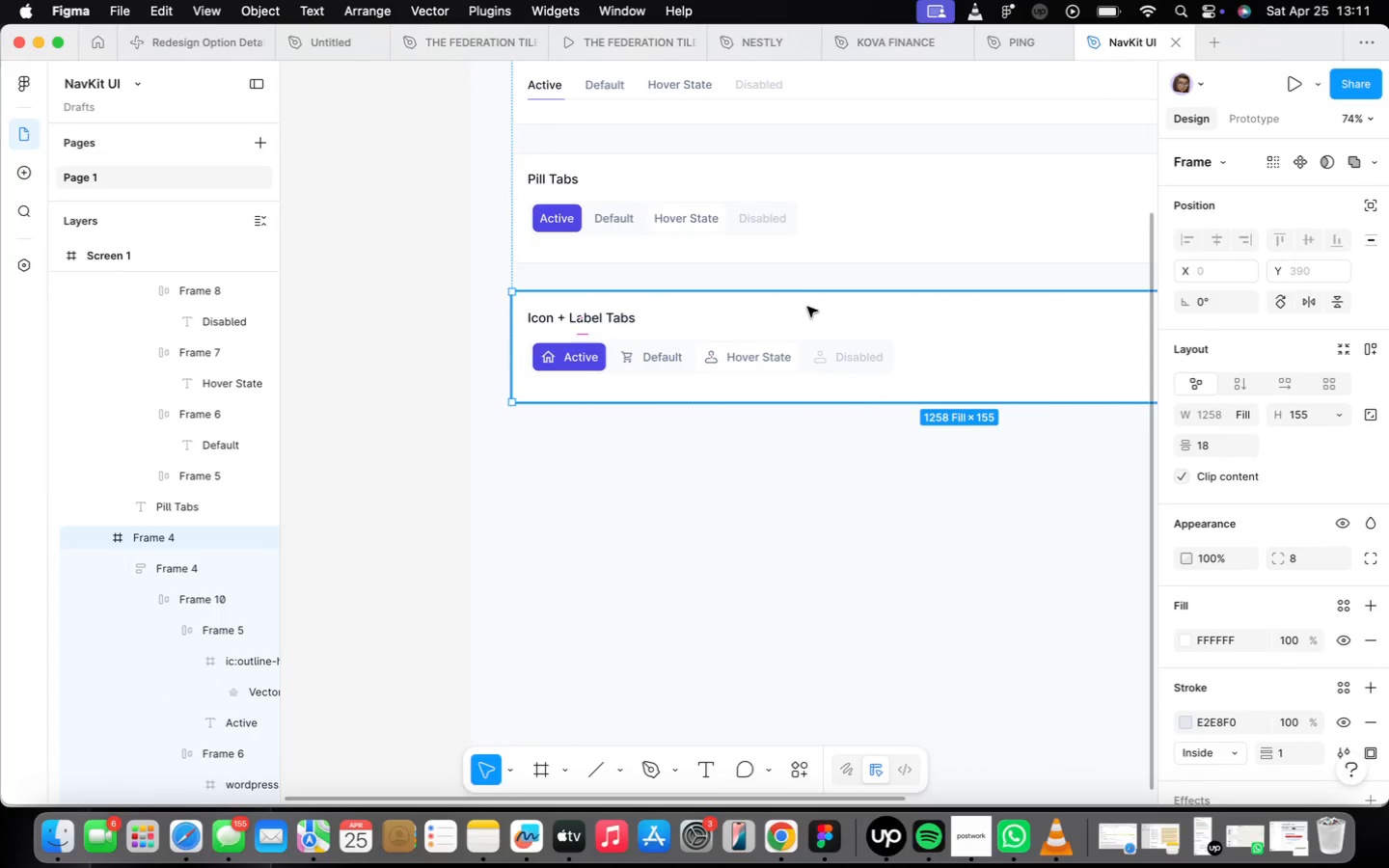 
key(Meta+D)
 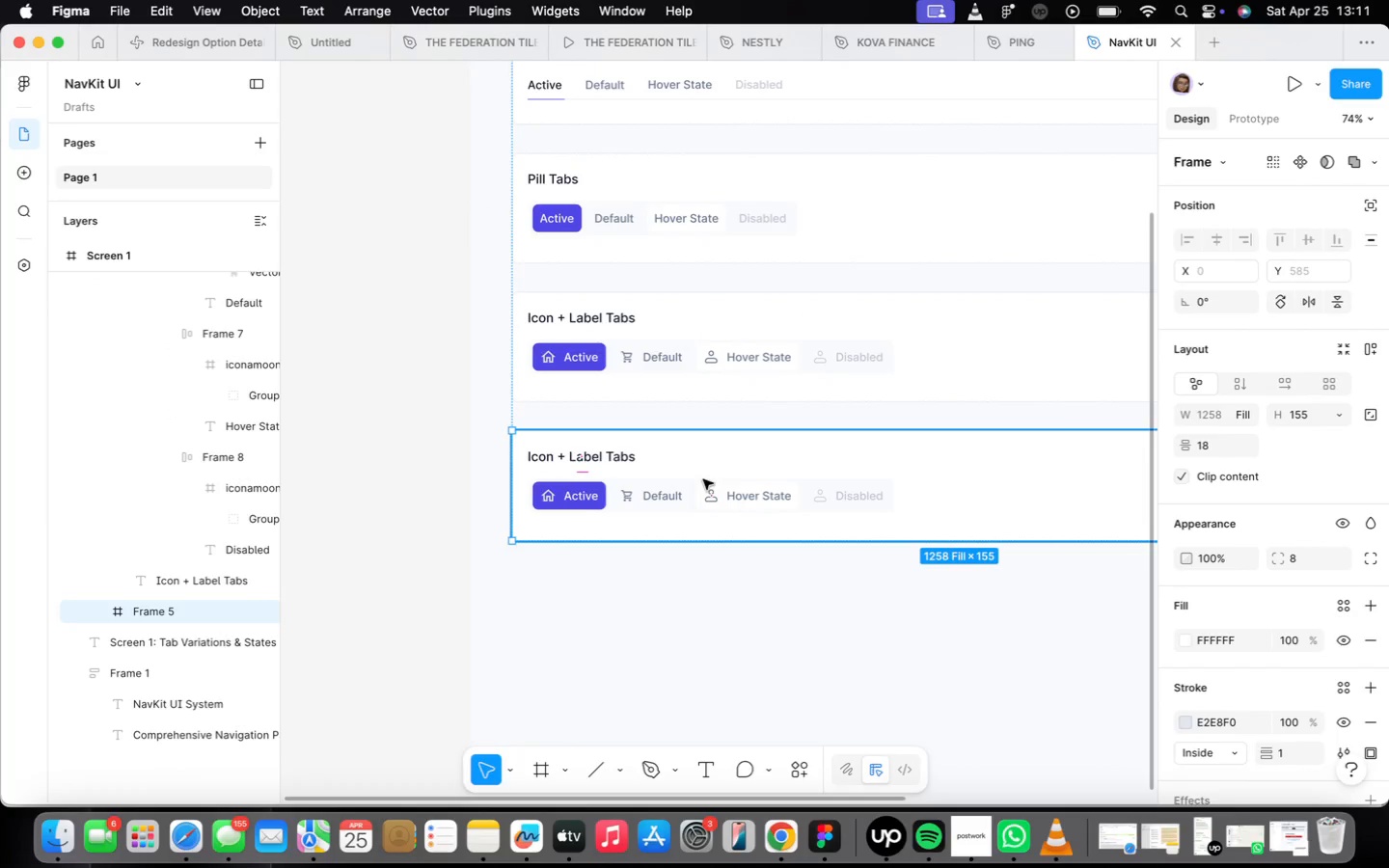 
double_click([558, 454])
 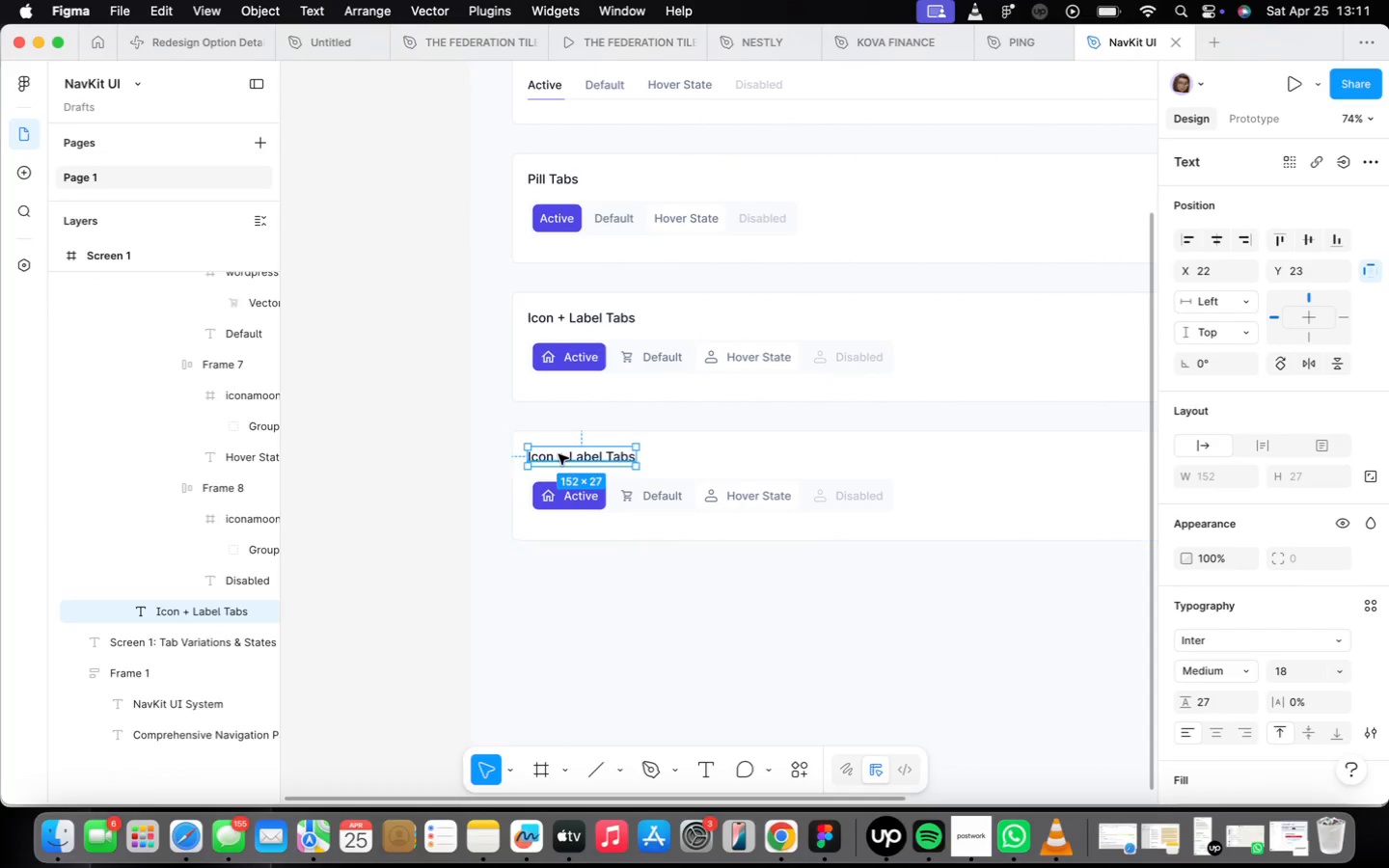 
triple_click([558, 454])
 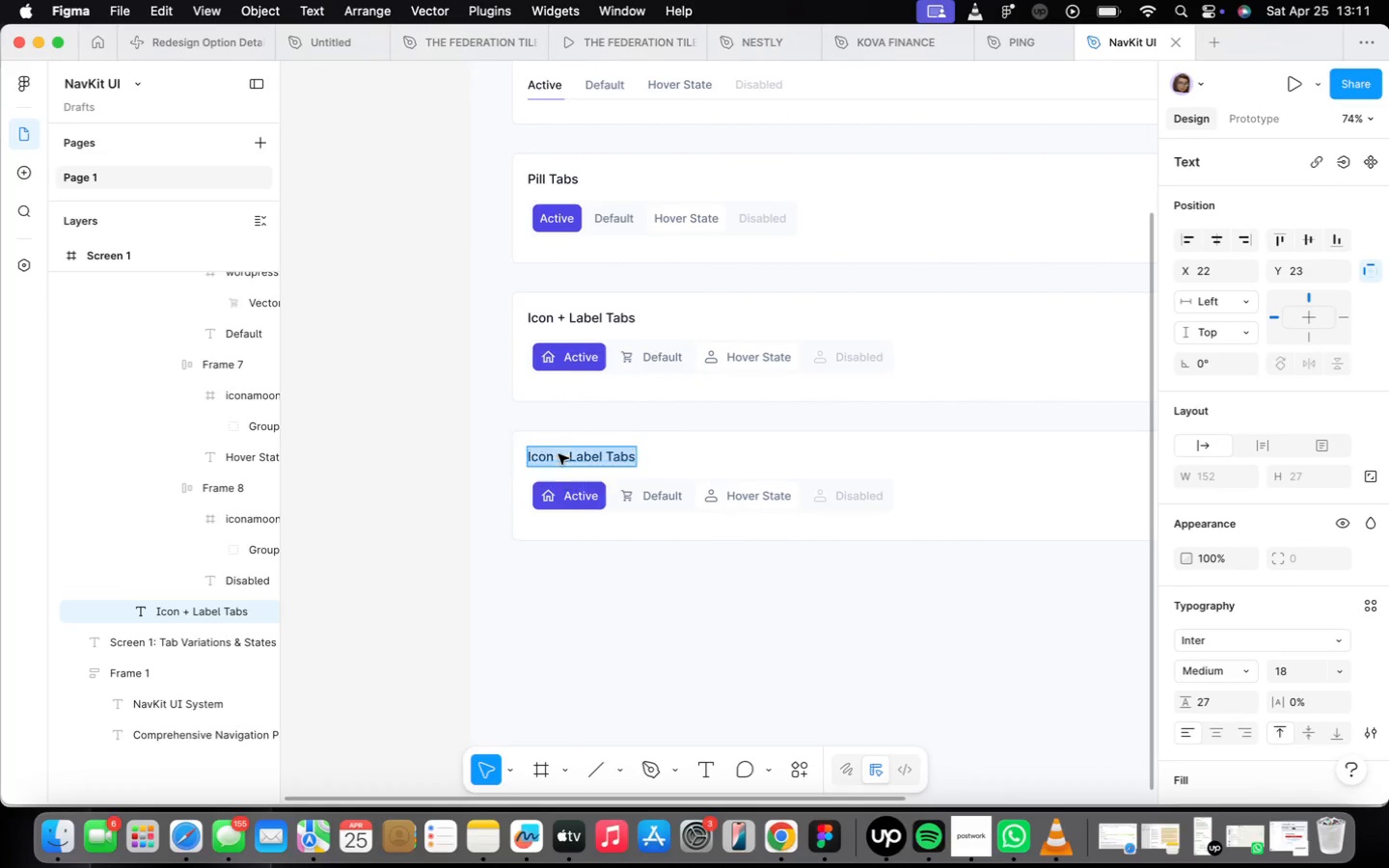 
triple_click([558, 454])
 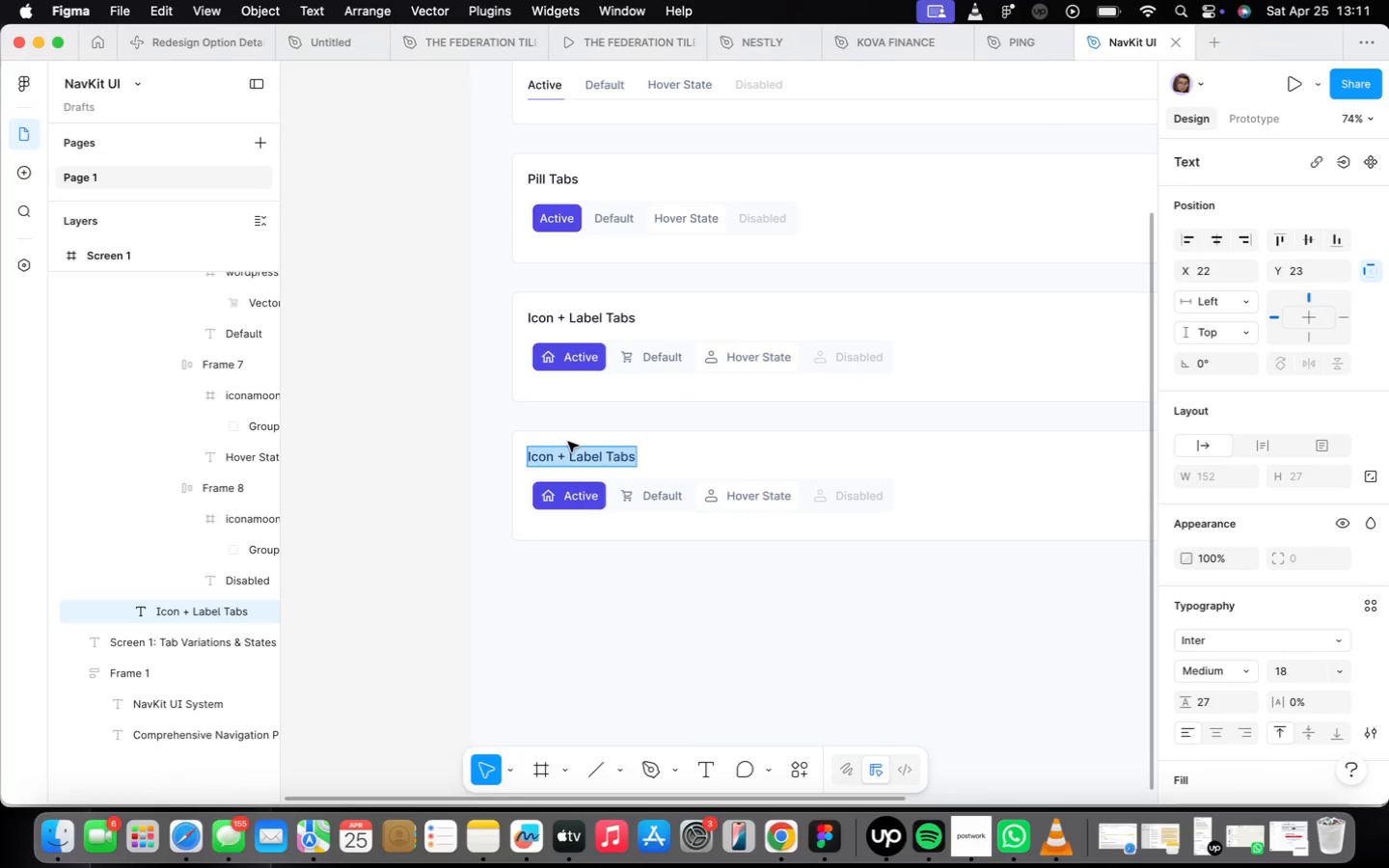 
wait(10.15)
 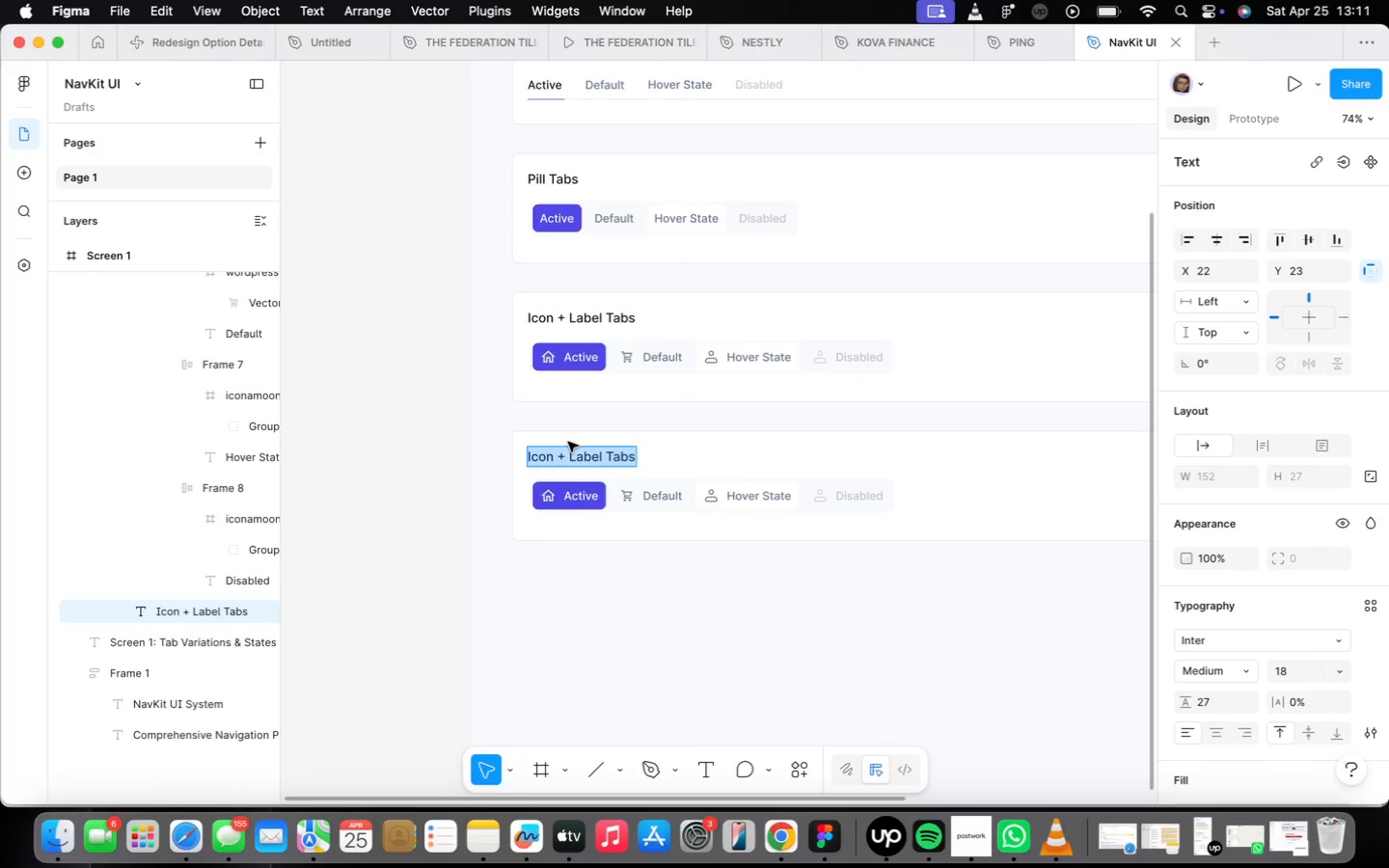 
type(Scrollable )
 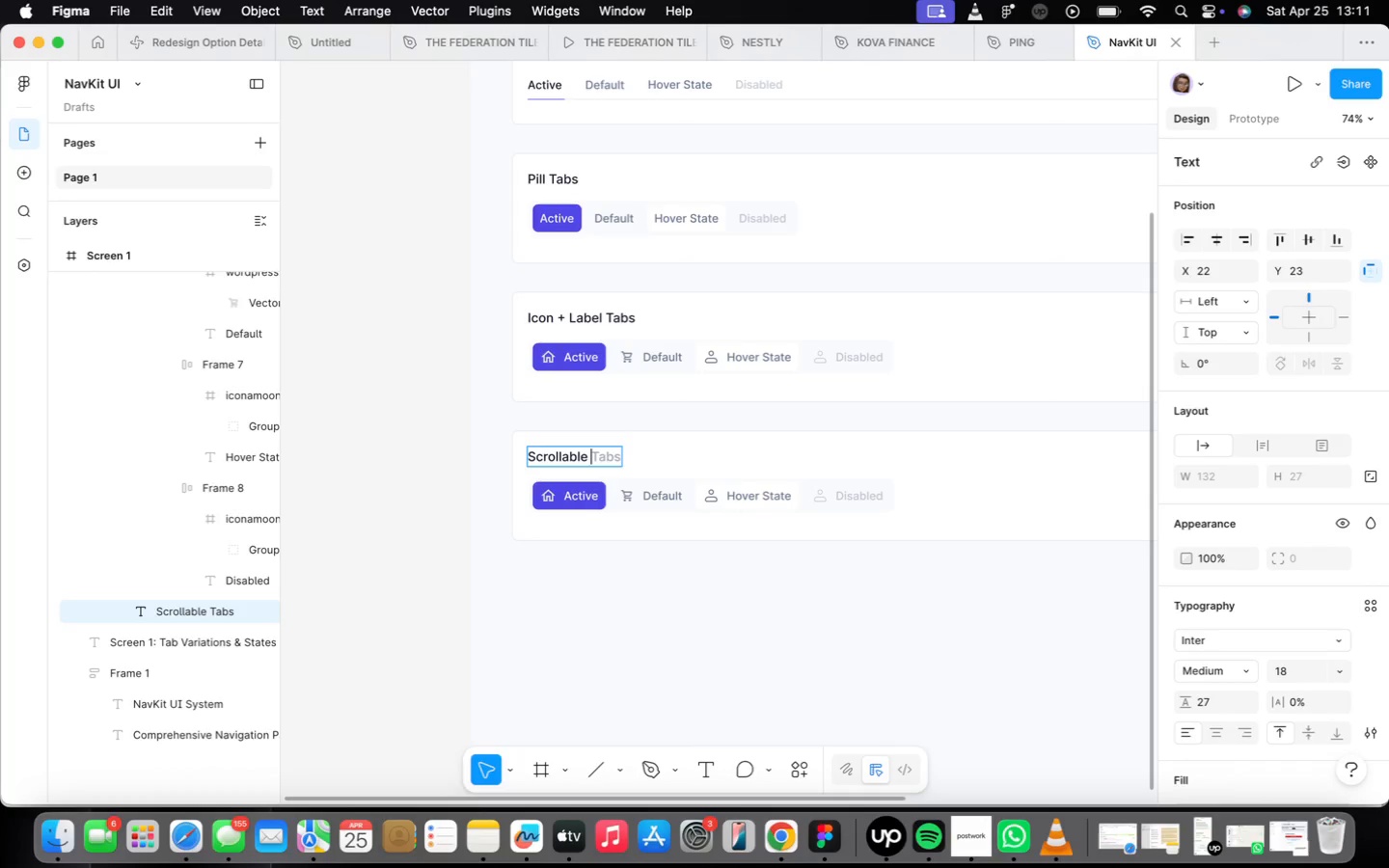 
key(ArrowRight)
 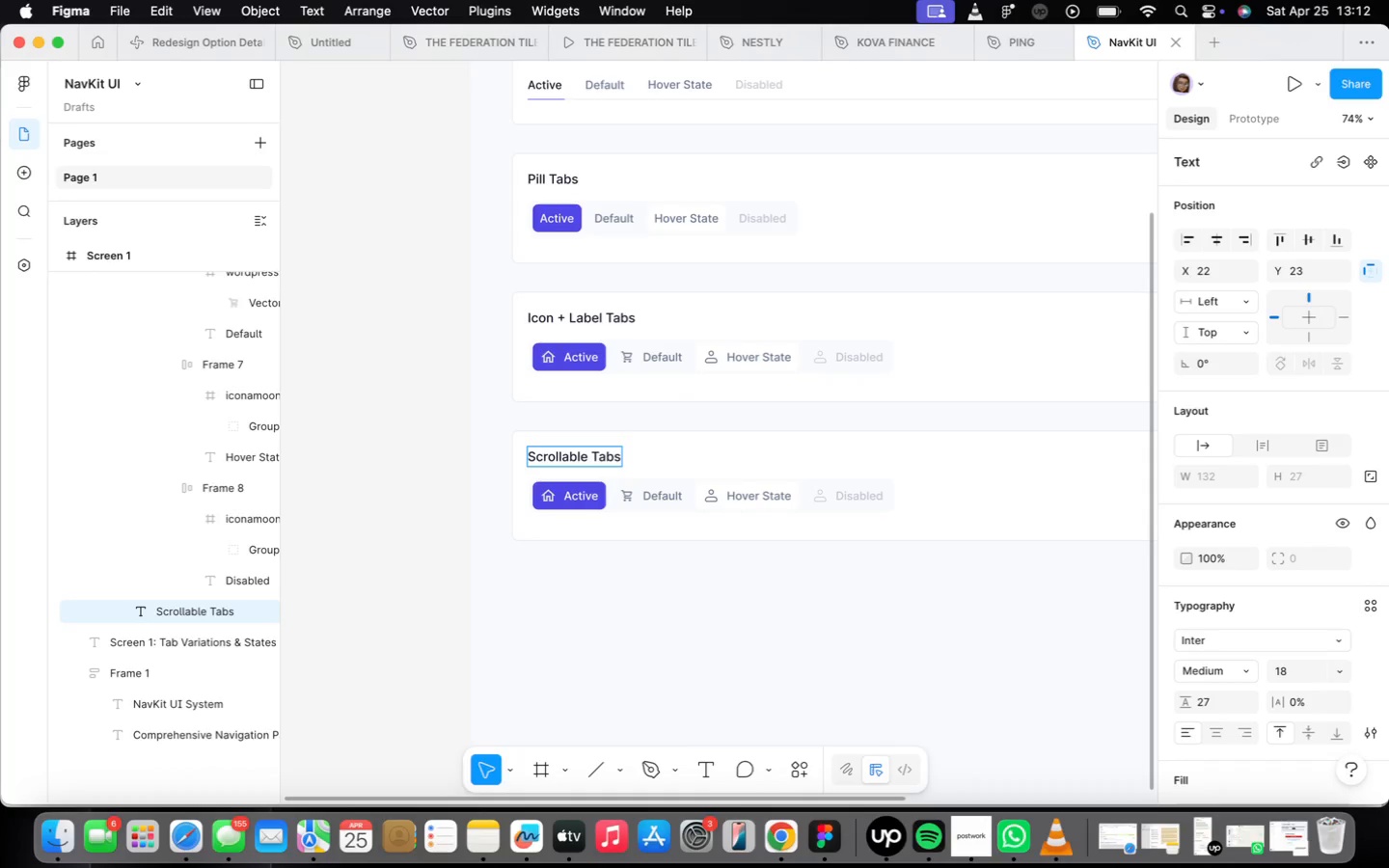 
wait(41.27)
 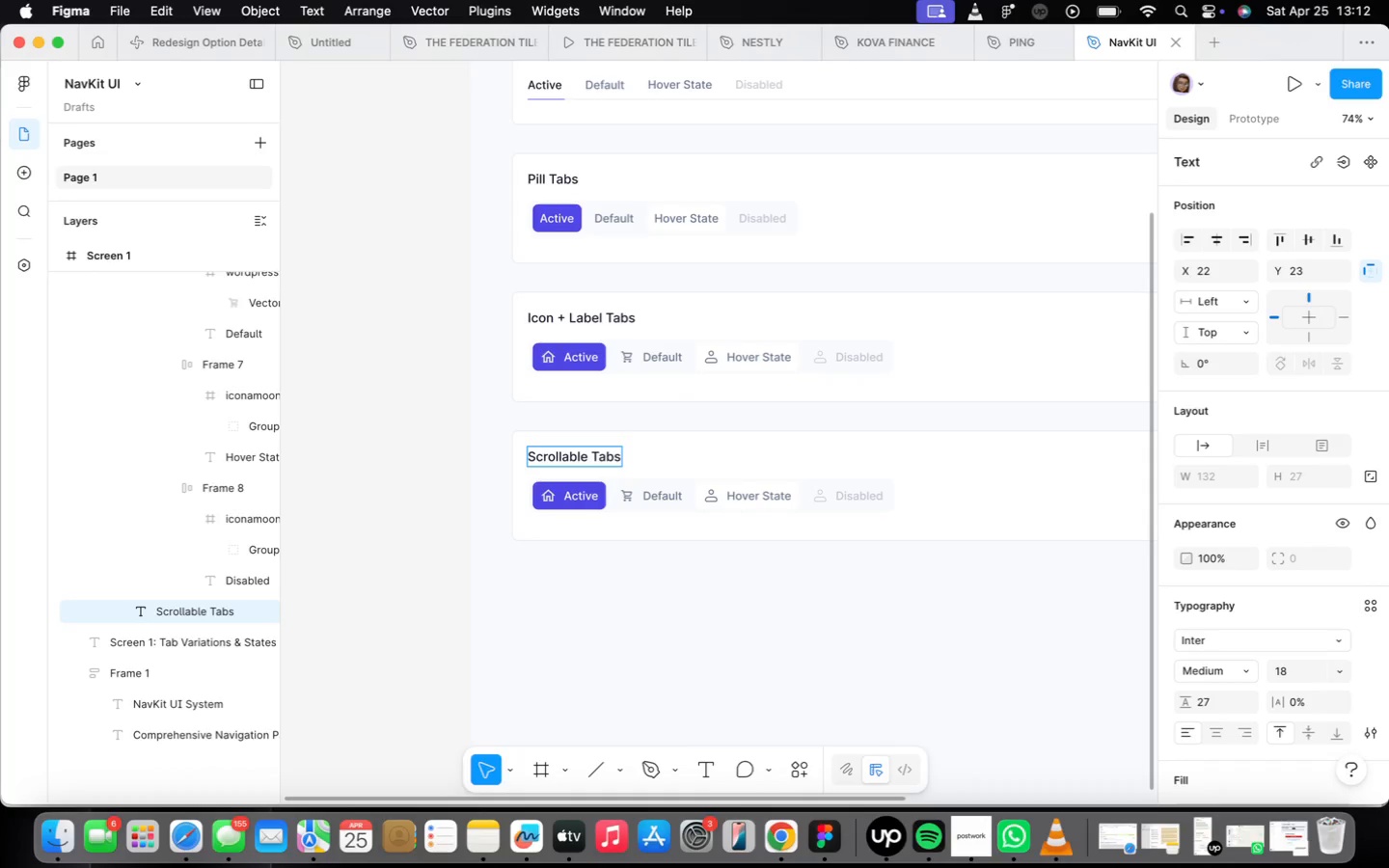 
left_click([603, 694])
 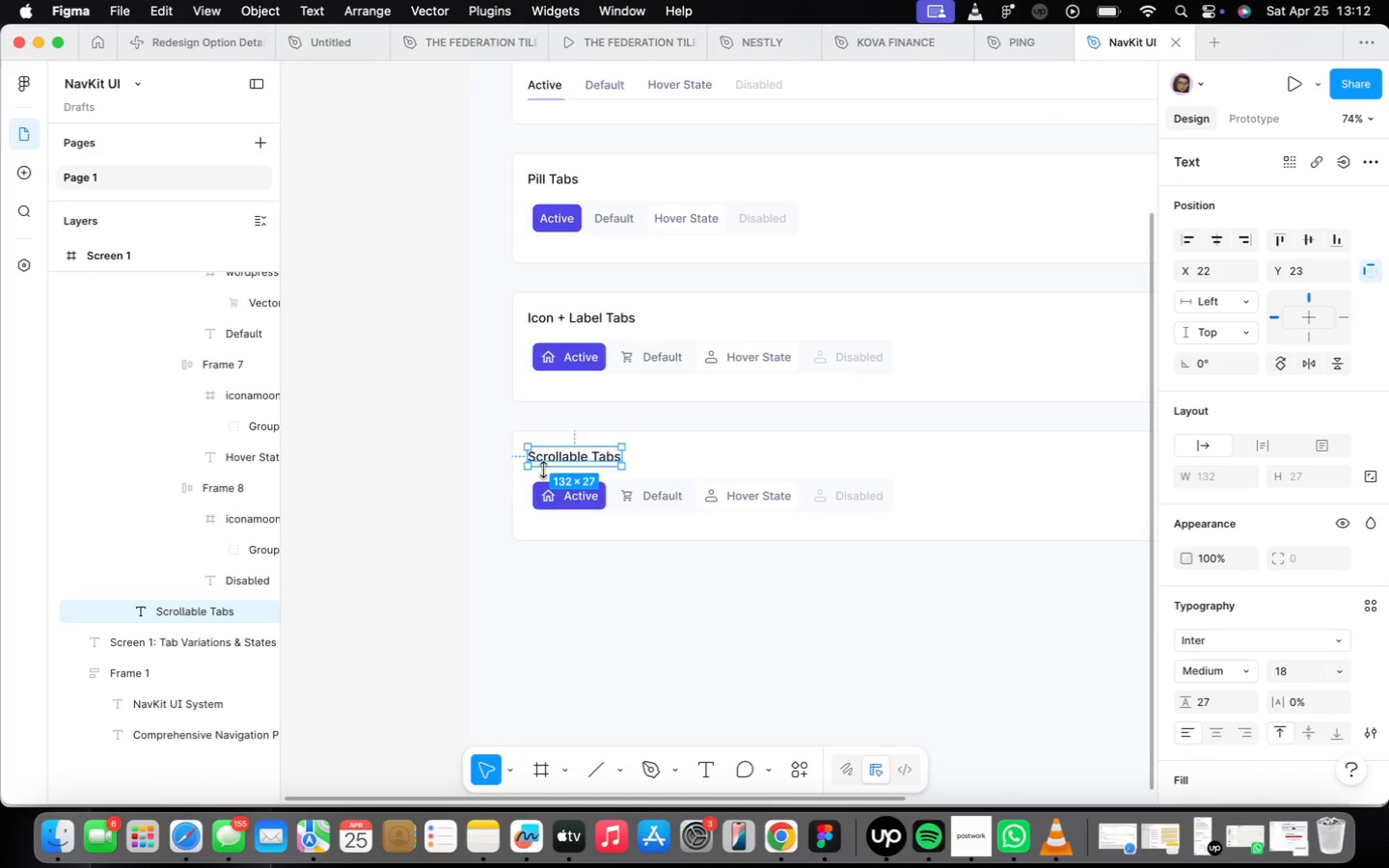 
scroll: coordinate [567, 501], scroll_direction: up, amount: 11.0
 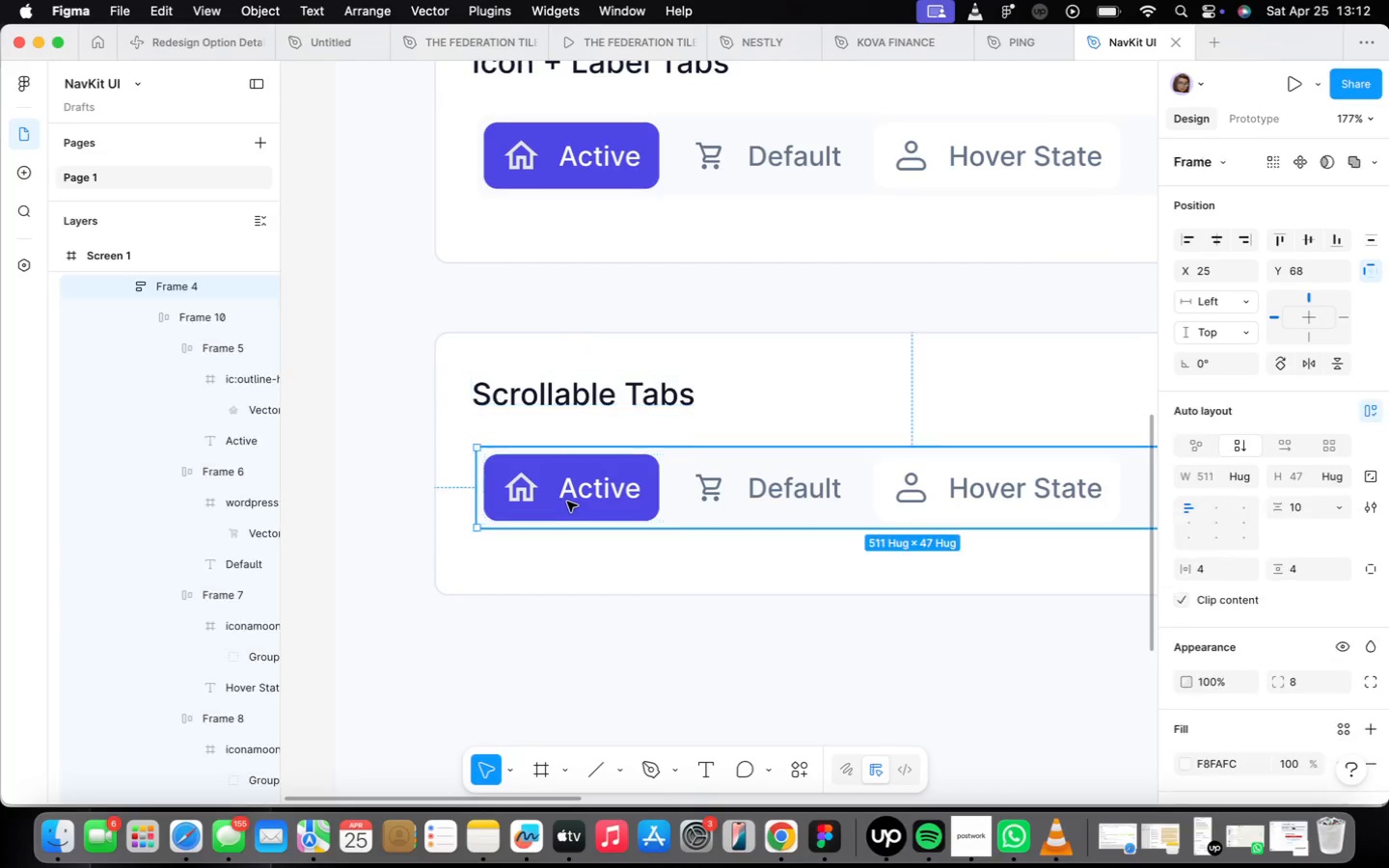 
double_click([567, 502])
 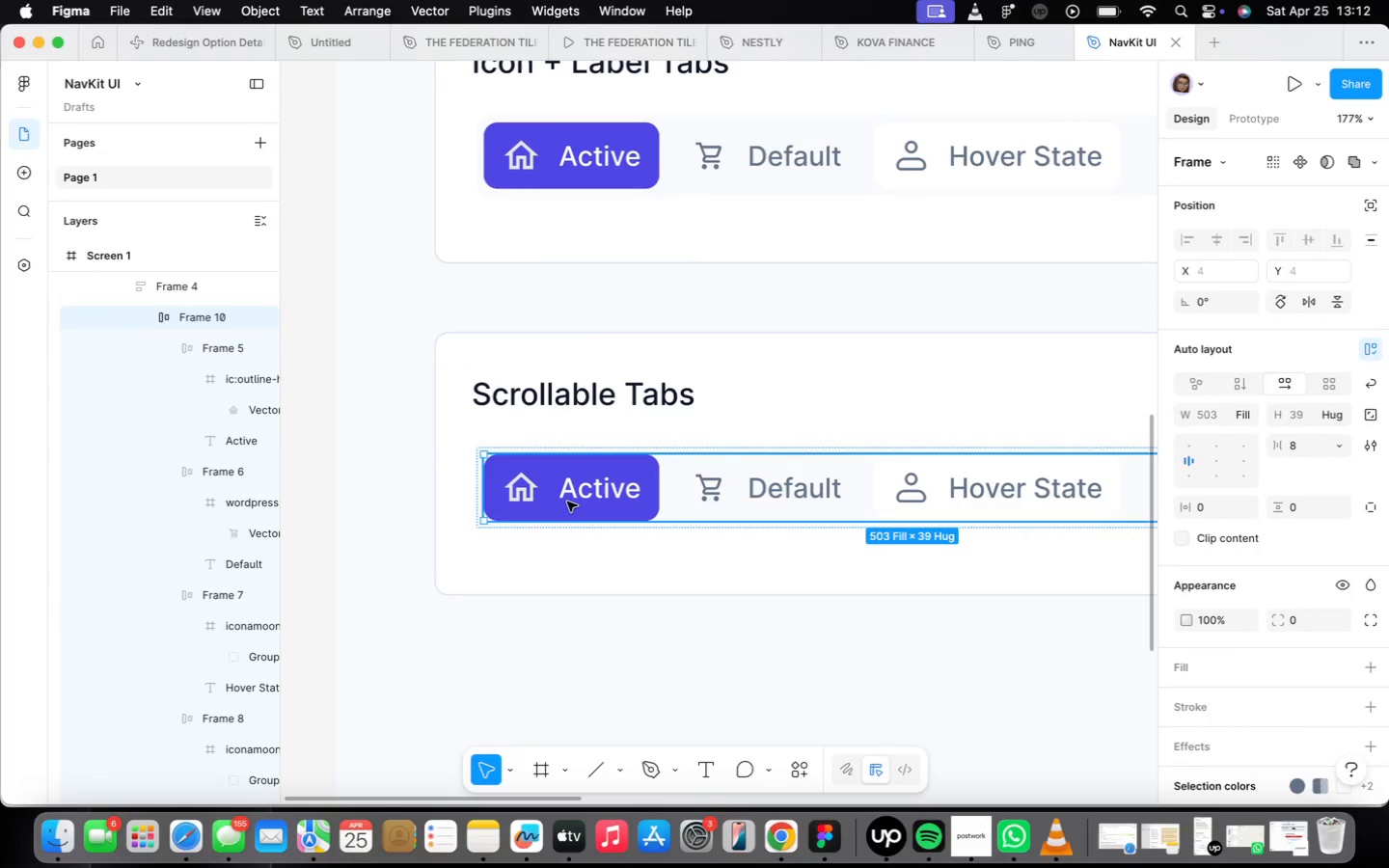 
triple_click([567, 502])
 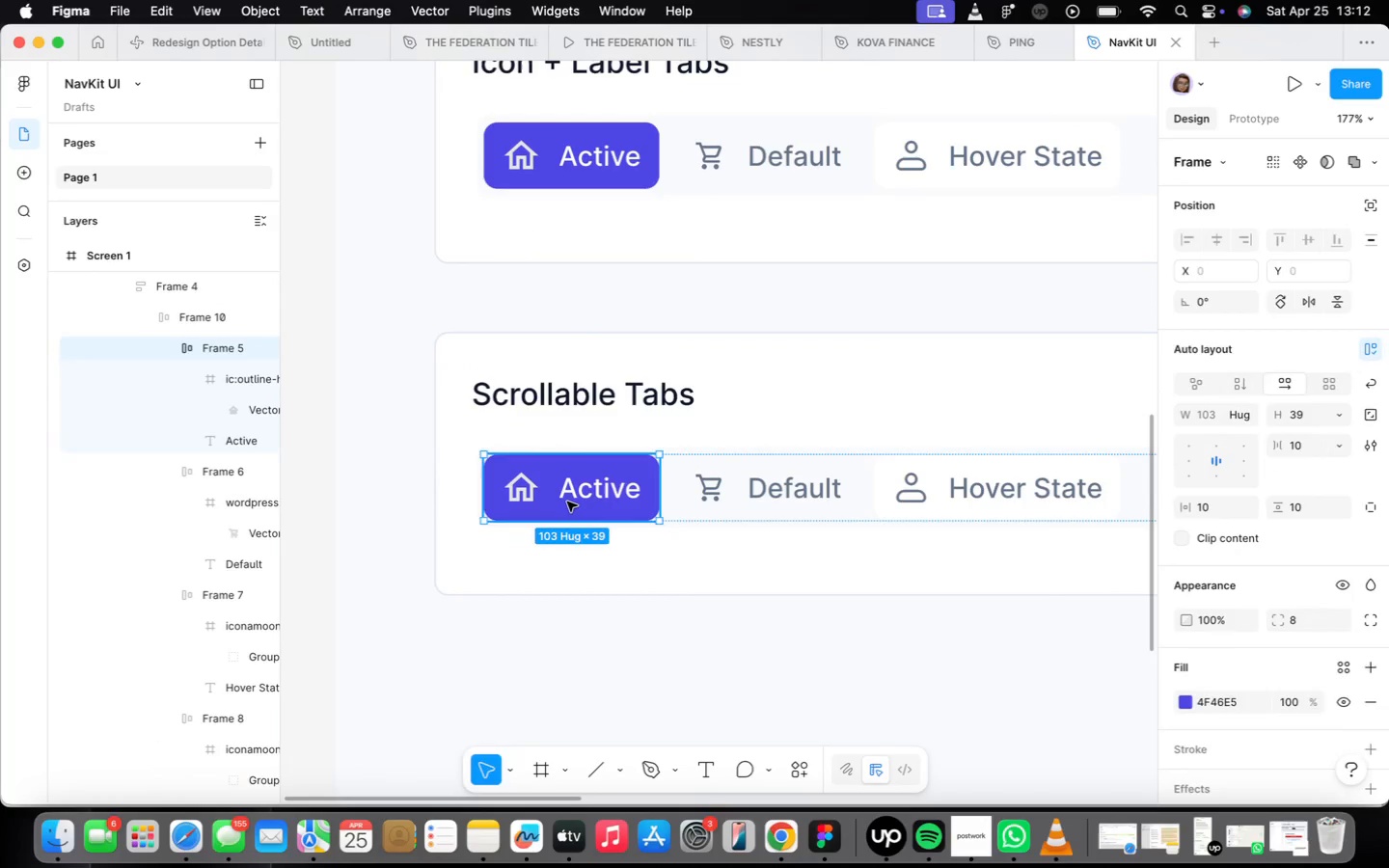 
triple_click([567, 502])
 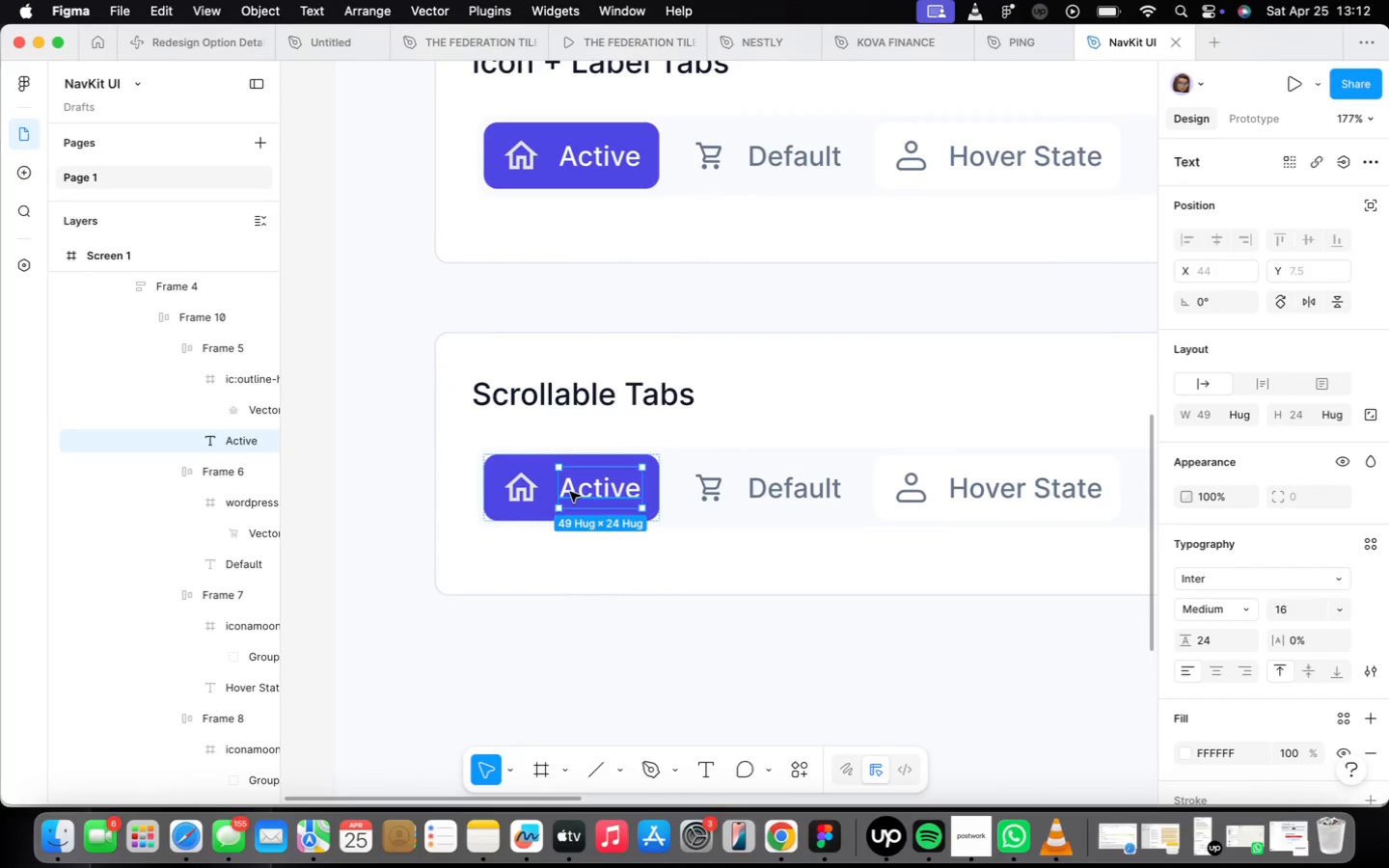 
left_click([570, 492])
 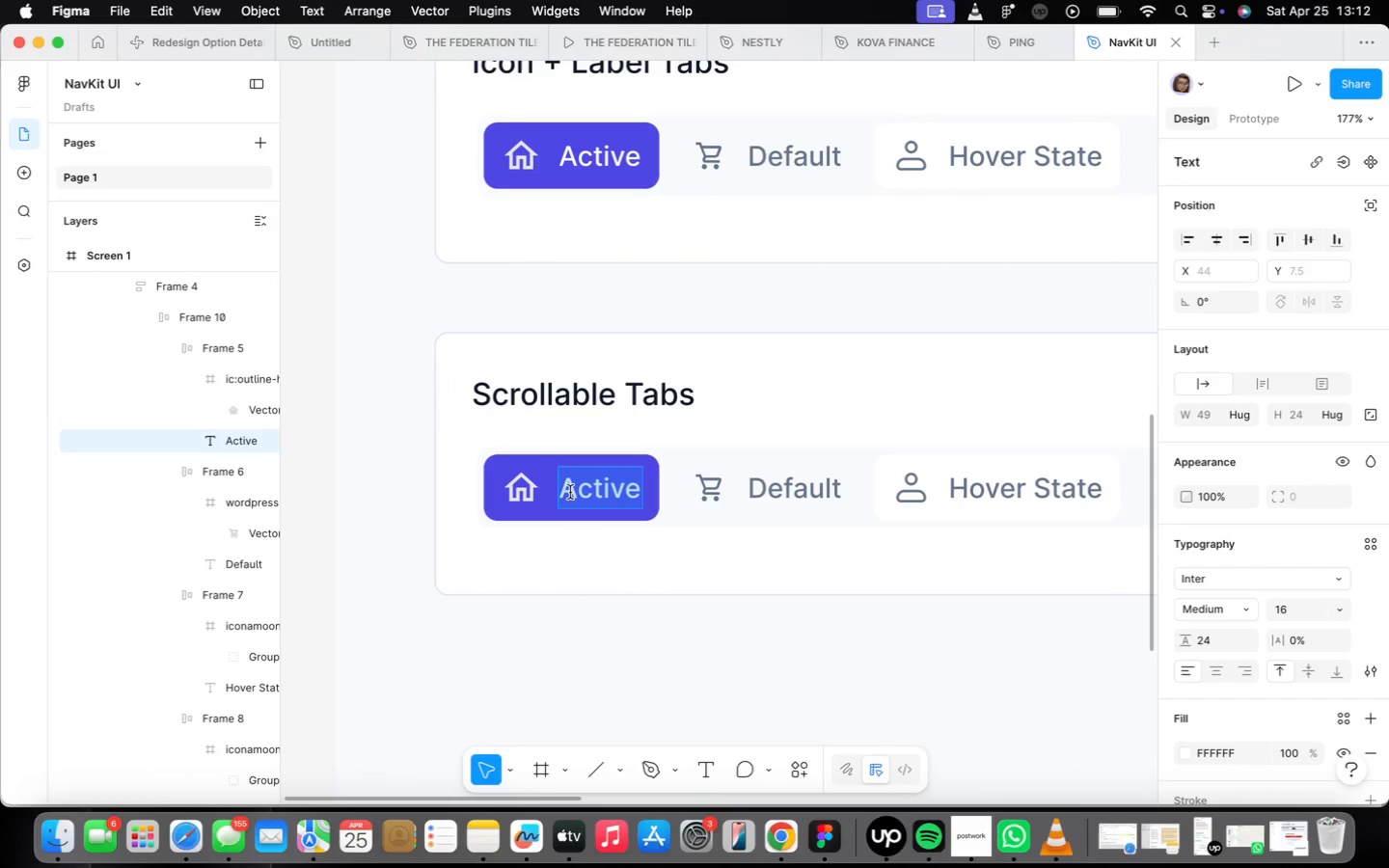 
type(Category 1)
 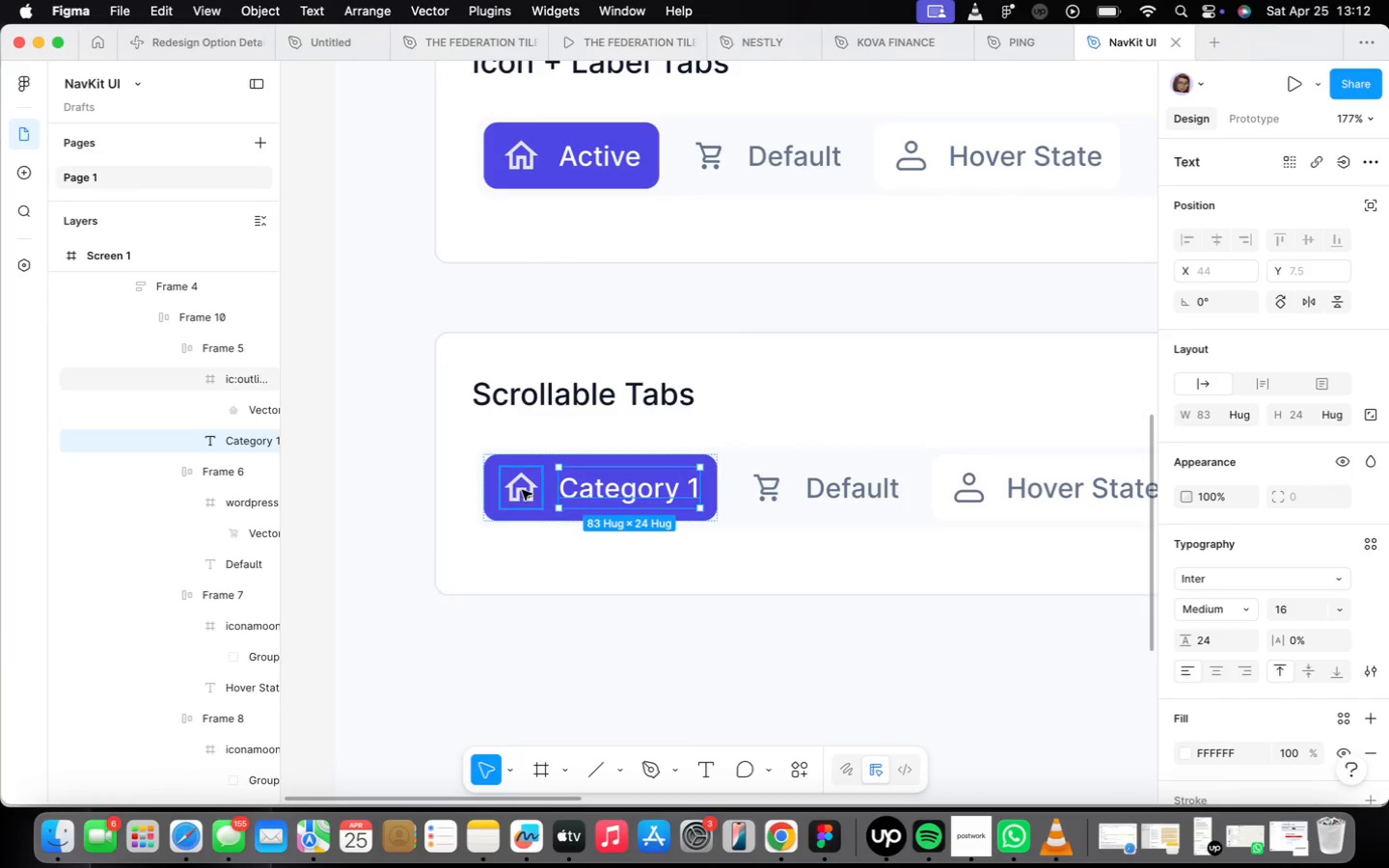 
double_click([525, 492])
 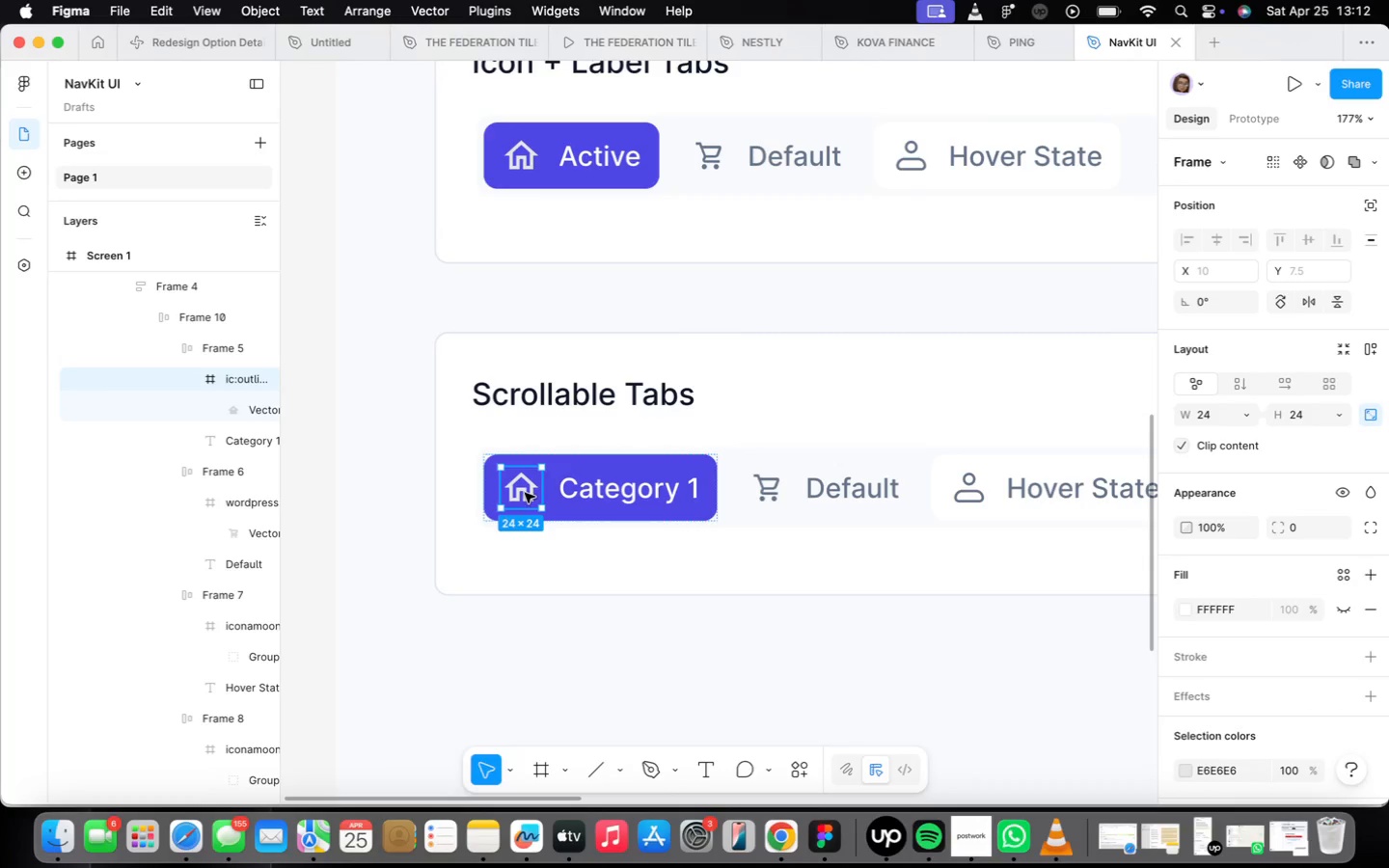 
key(Backspace)
 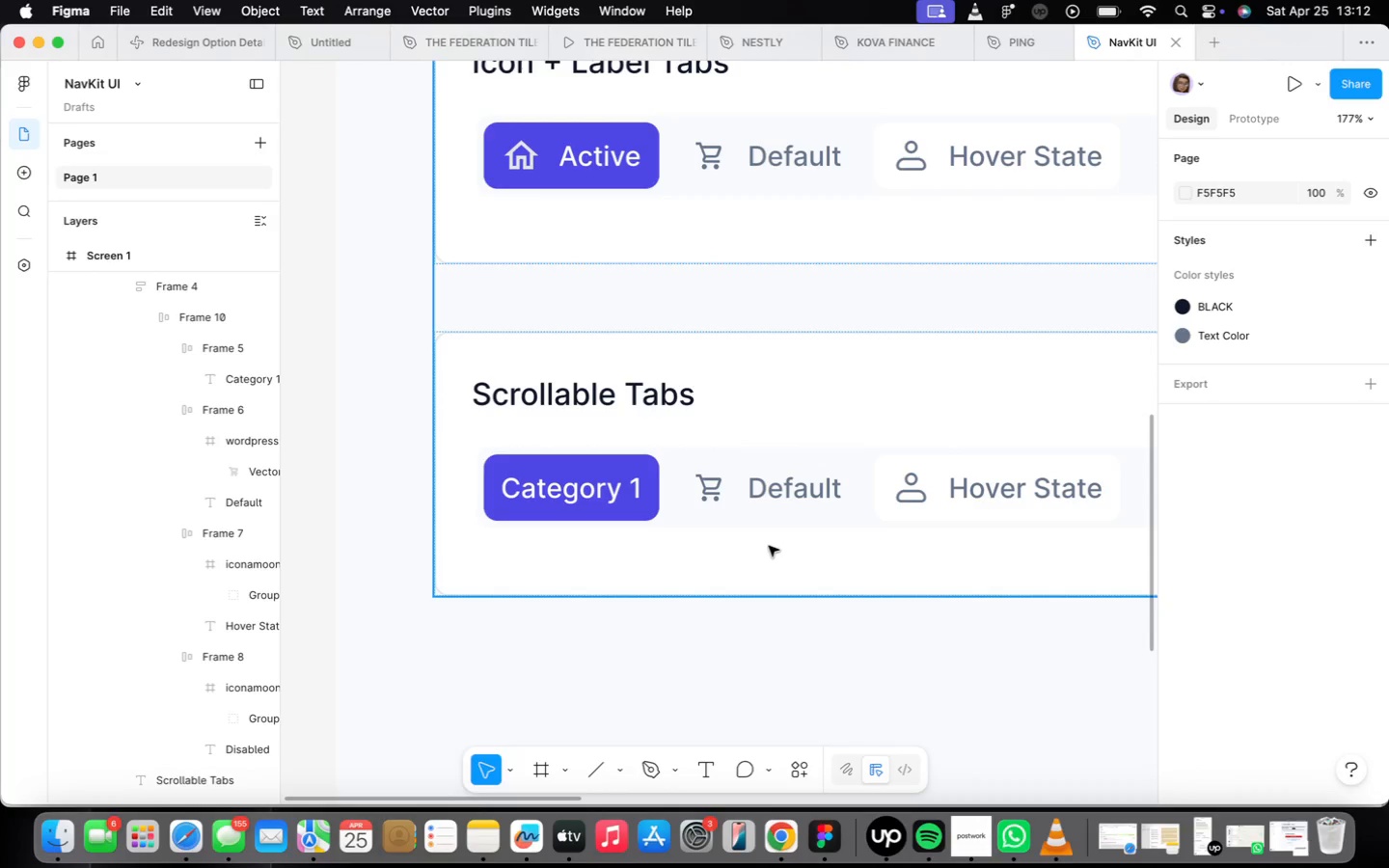 
left_click([781, 518])
 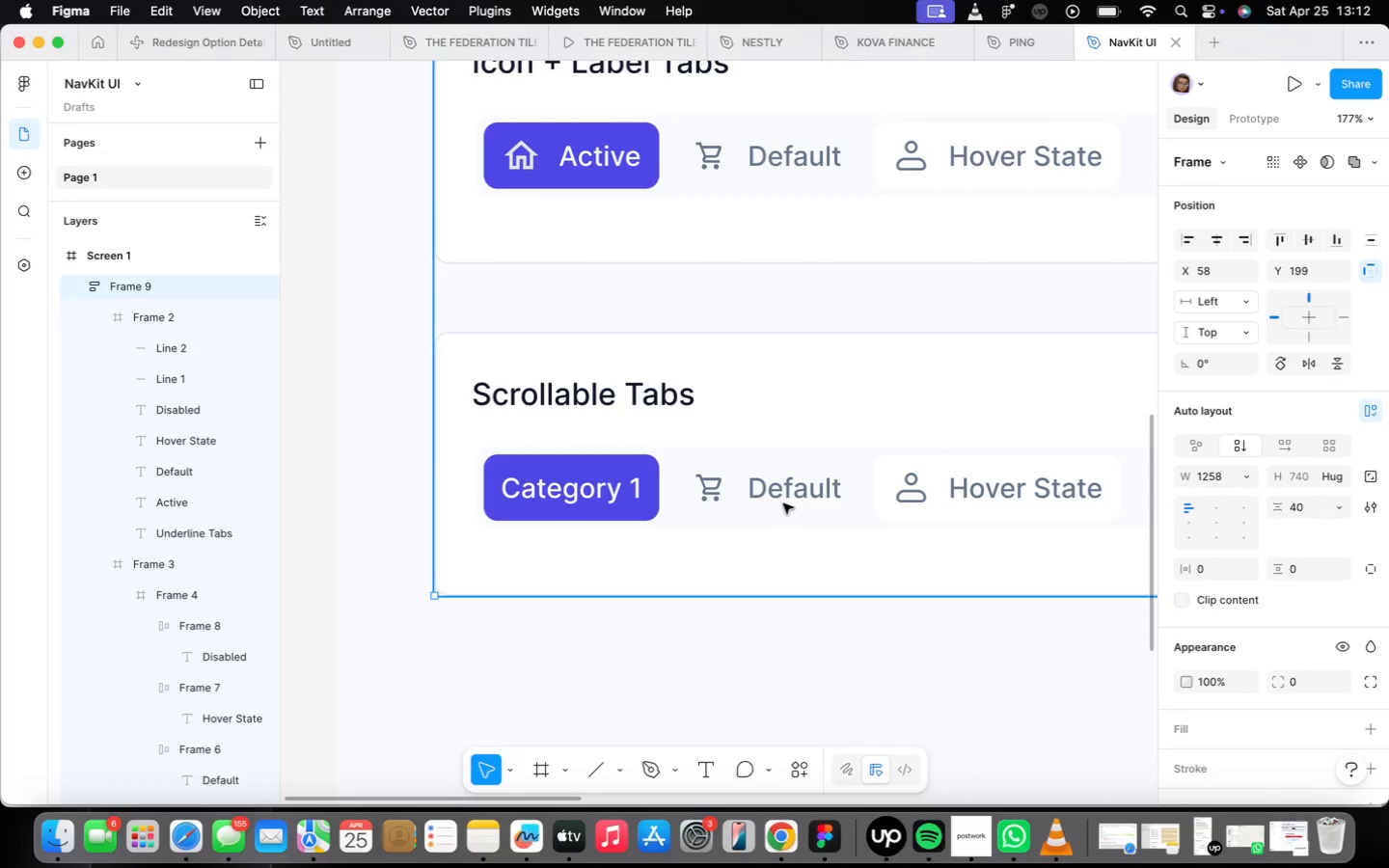 
double_click([783, 503])
 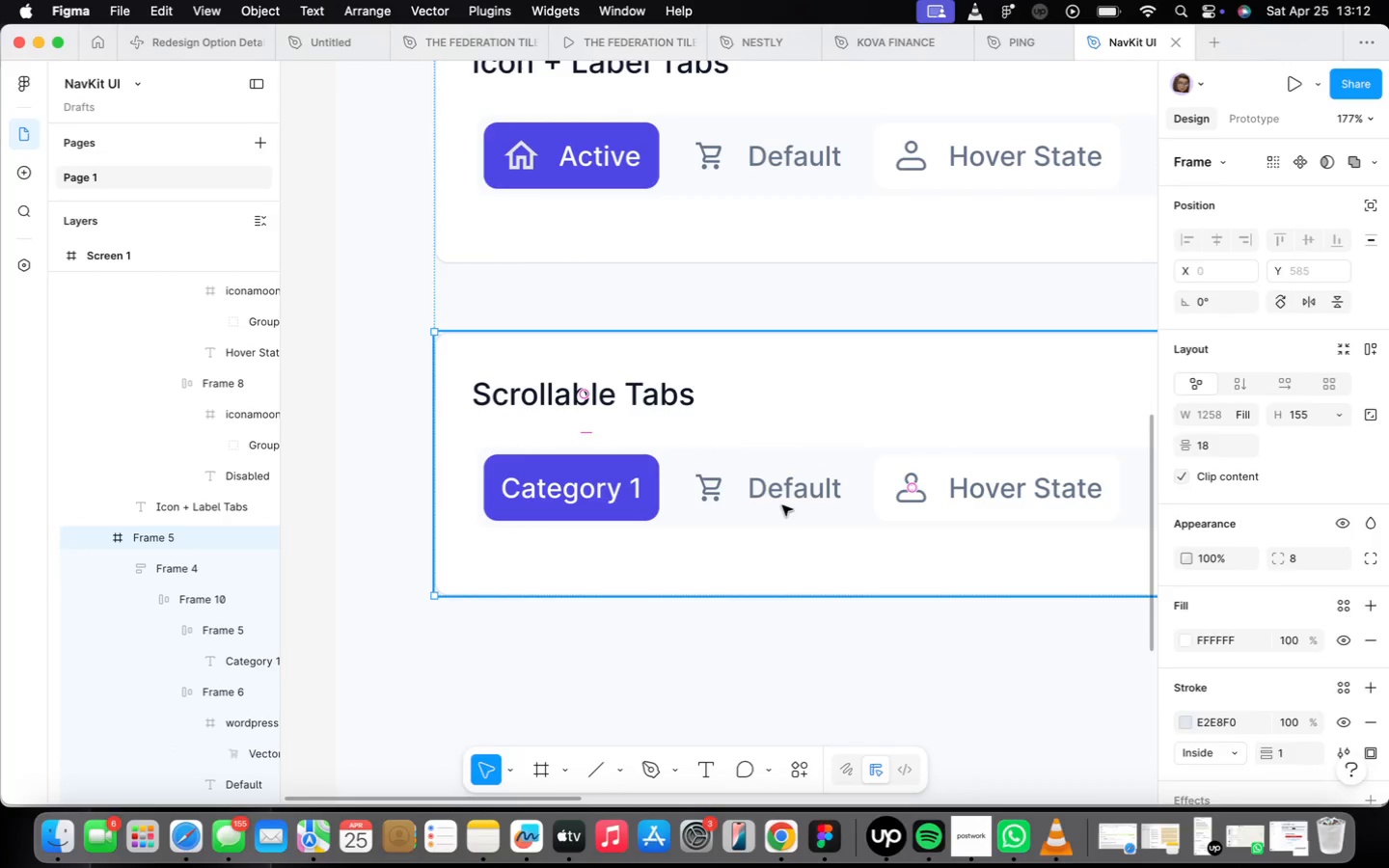 
triple_click([782, 505])
 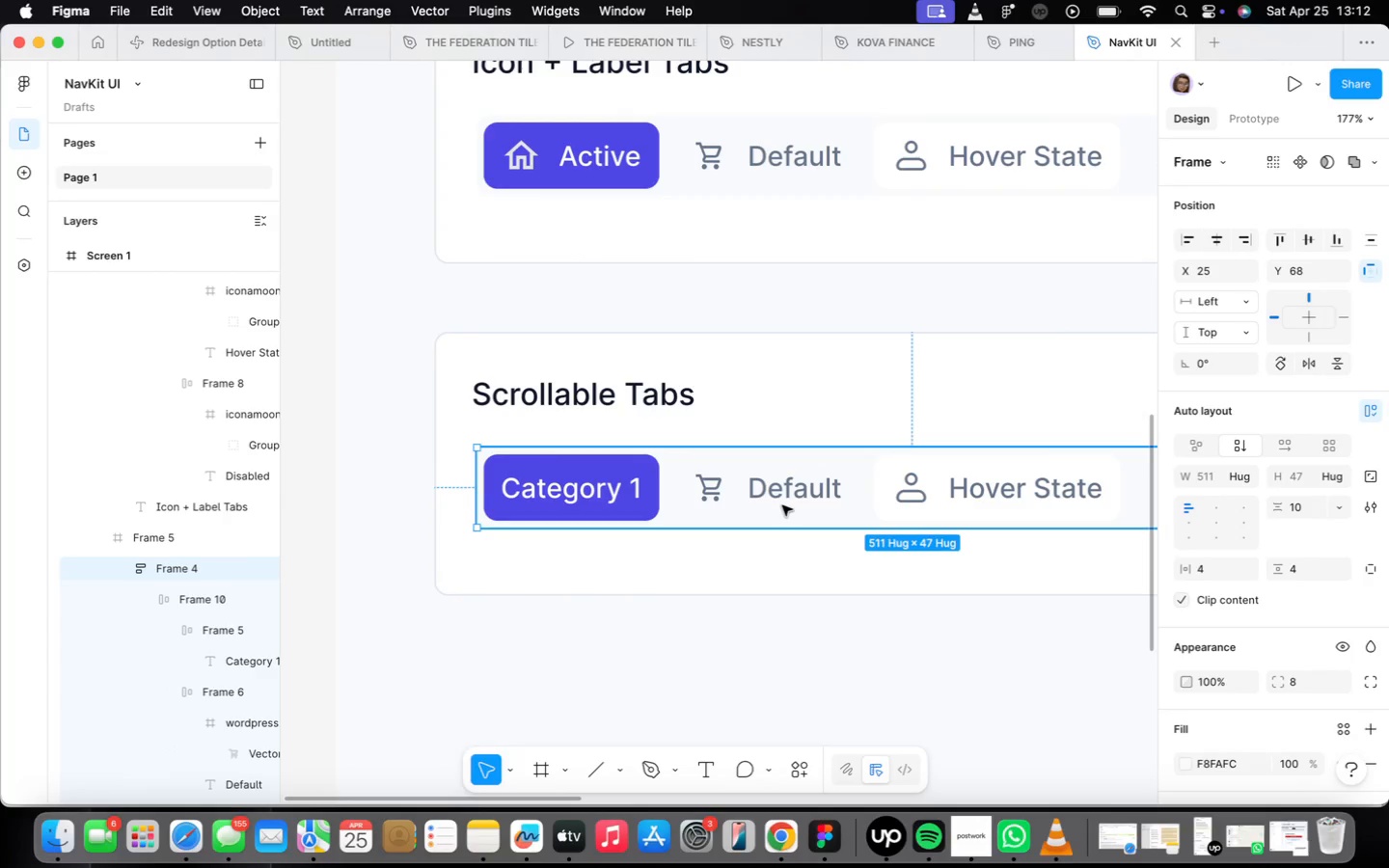 
triple_click([782, 505])
 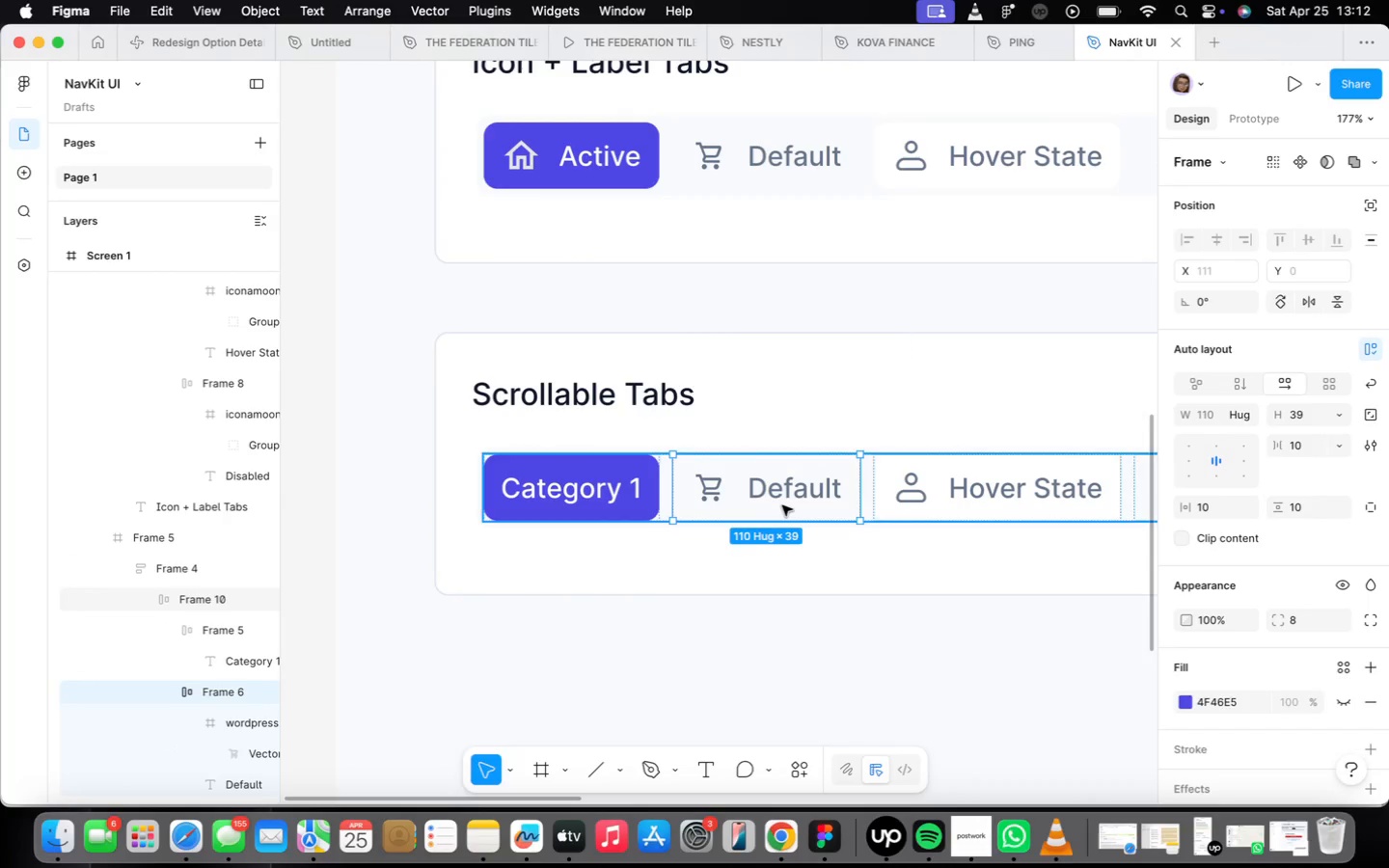 
triple_click([782, 505])
 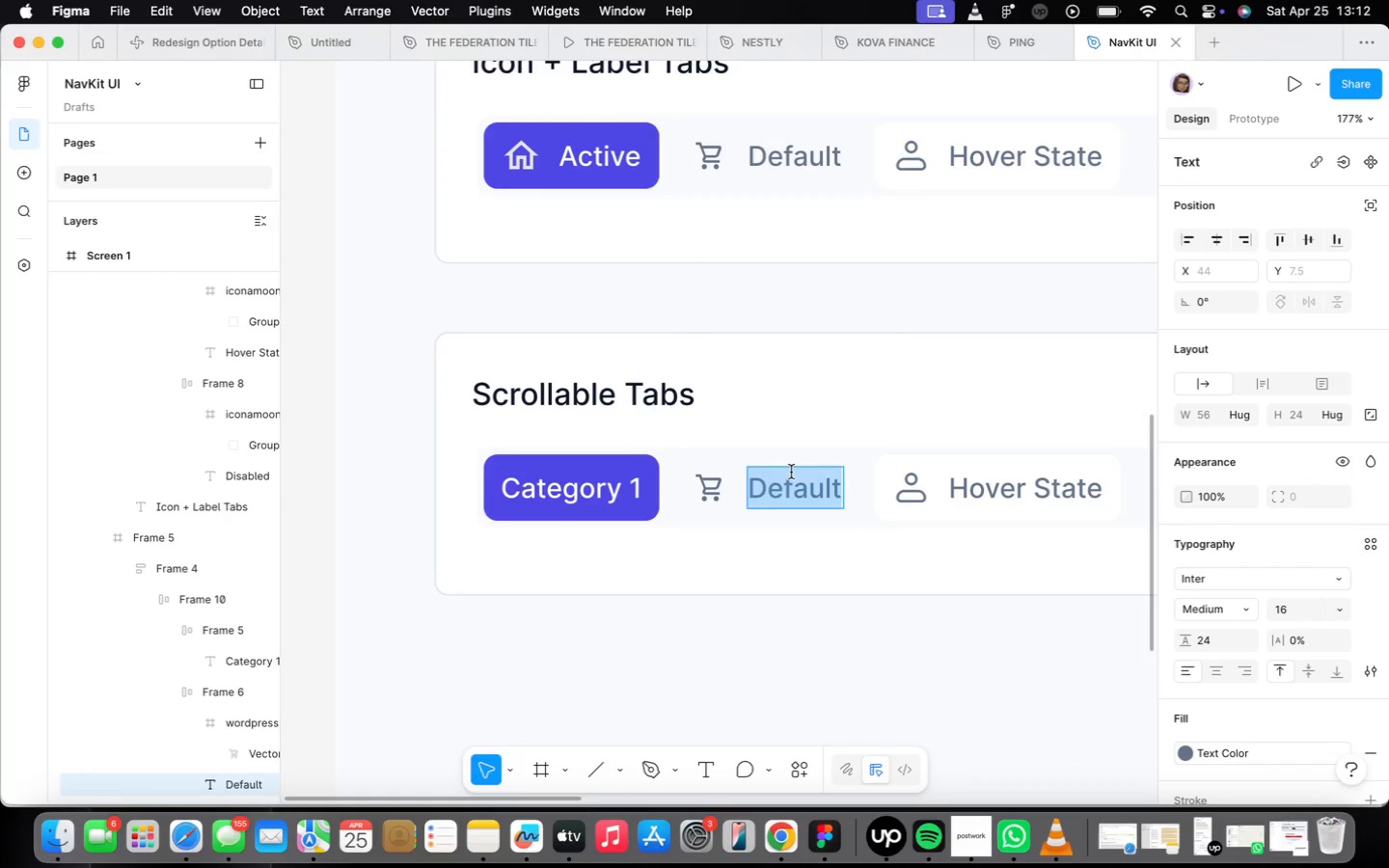 
type(Categi[Mute])
key(Backspace)
type(ory 2)
 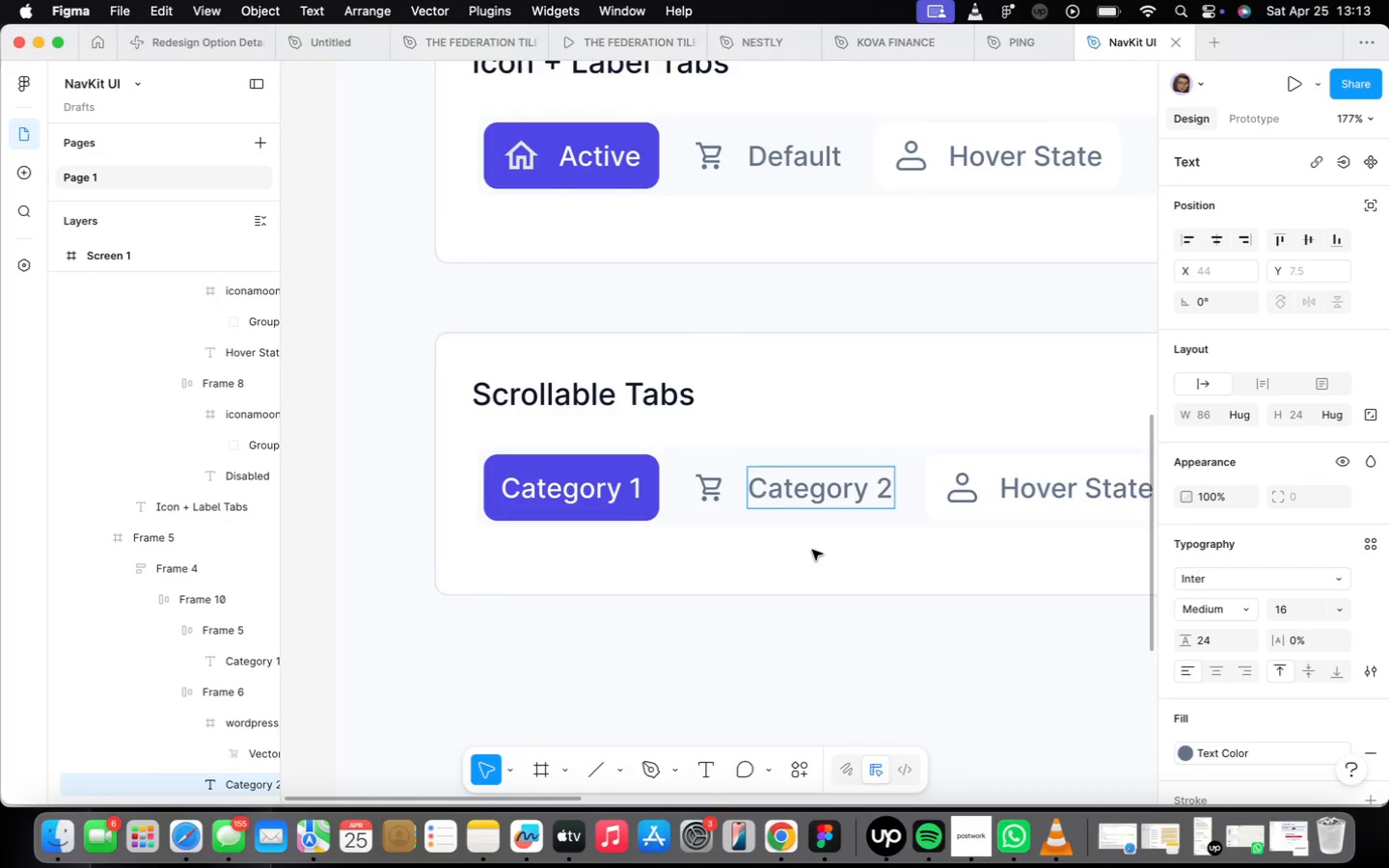 
left_click([813, 556])
 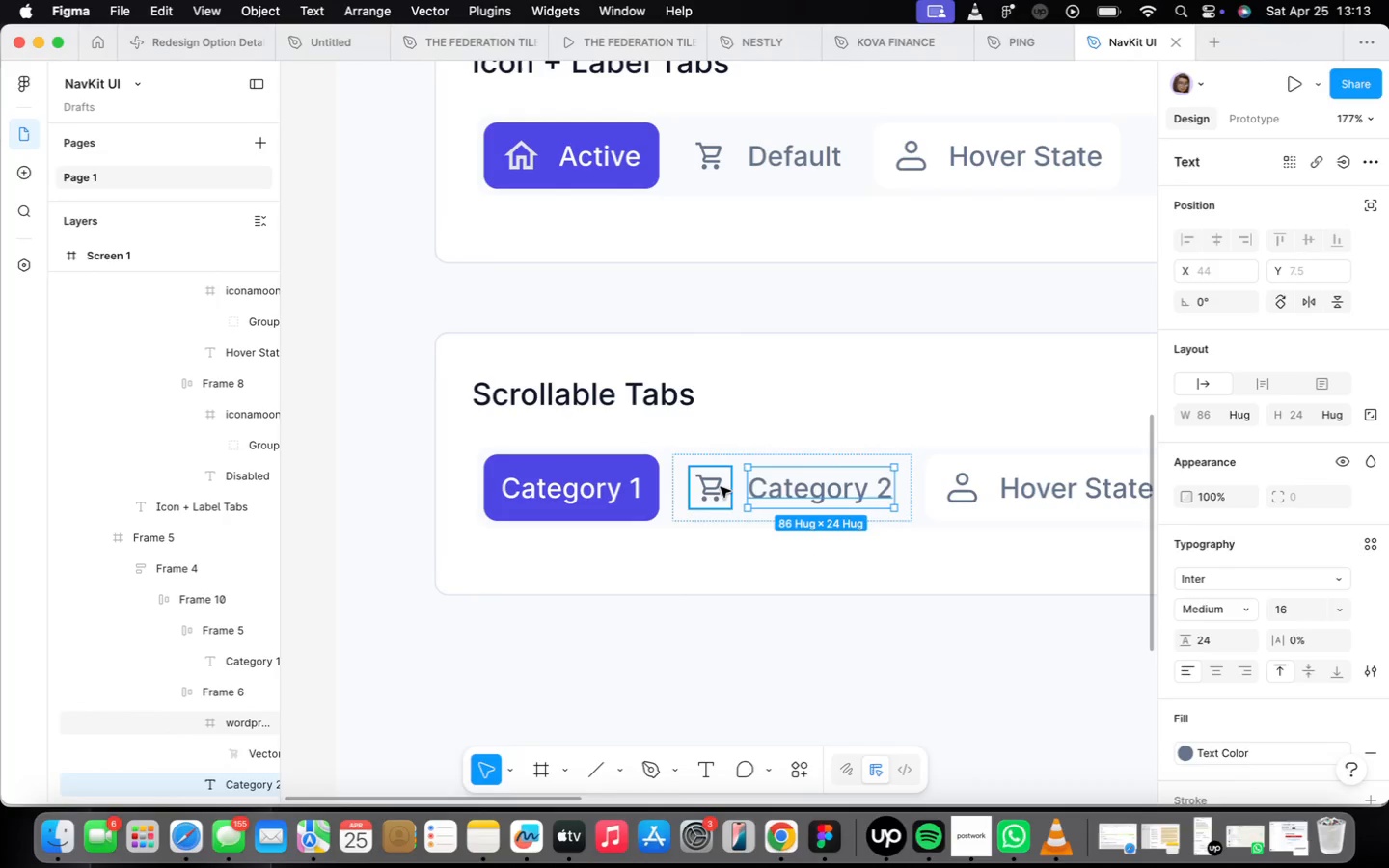 
left_click([721, 487])
 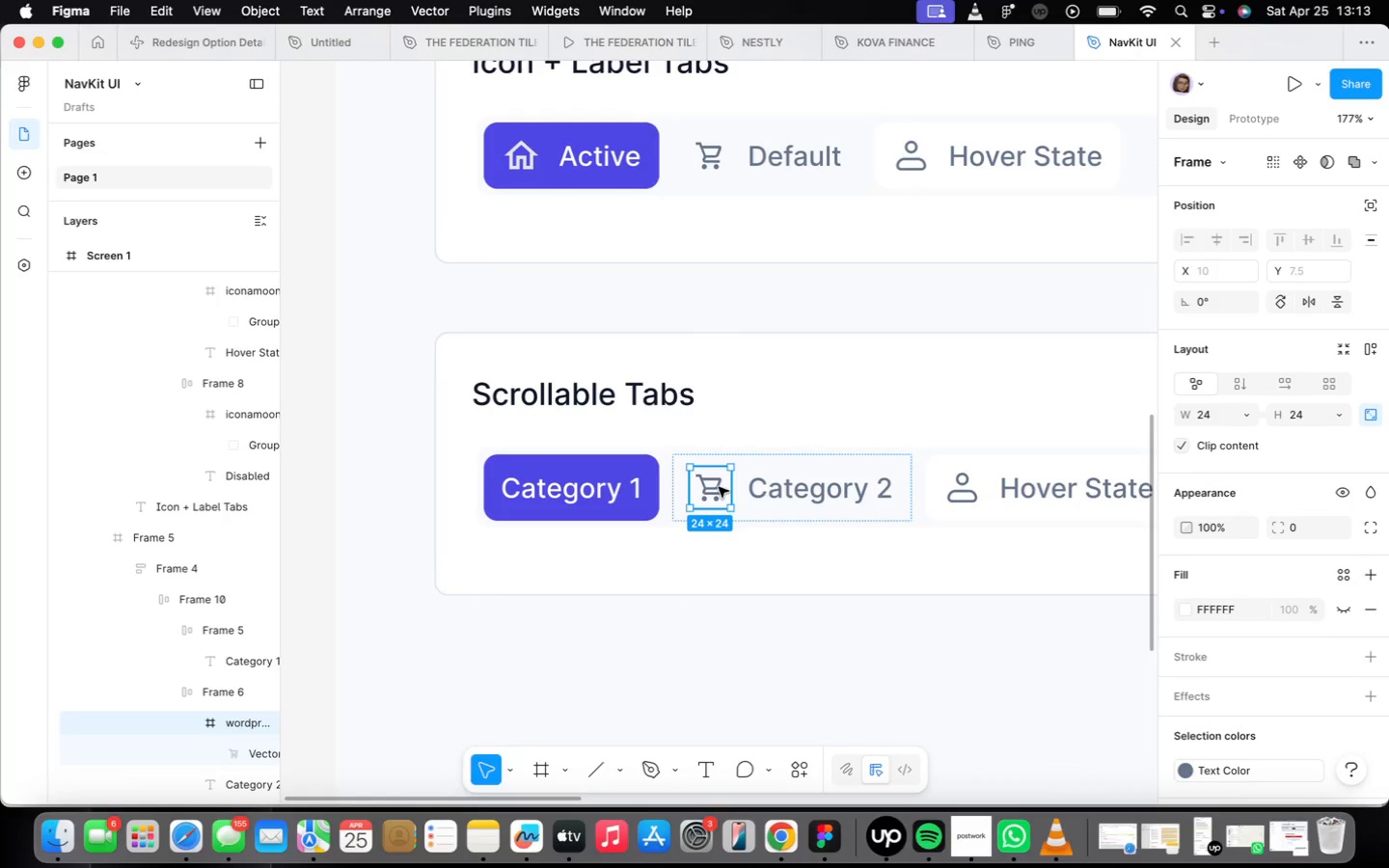 
key(Backspace)
 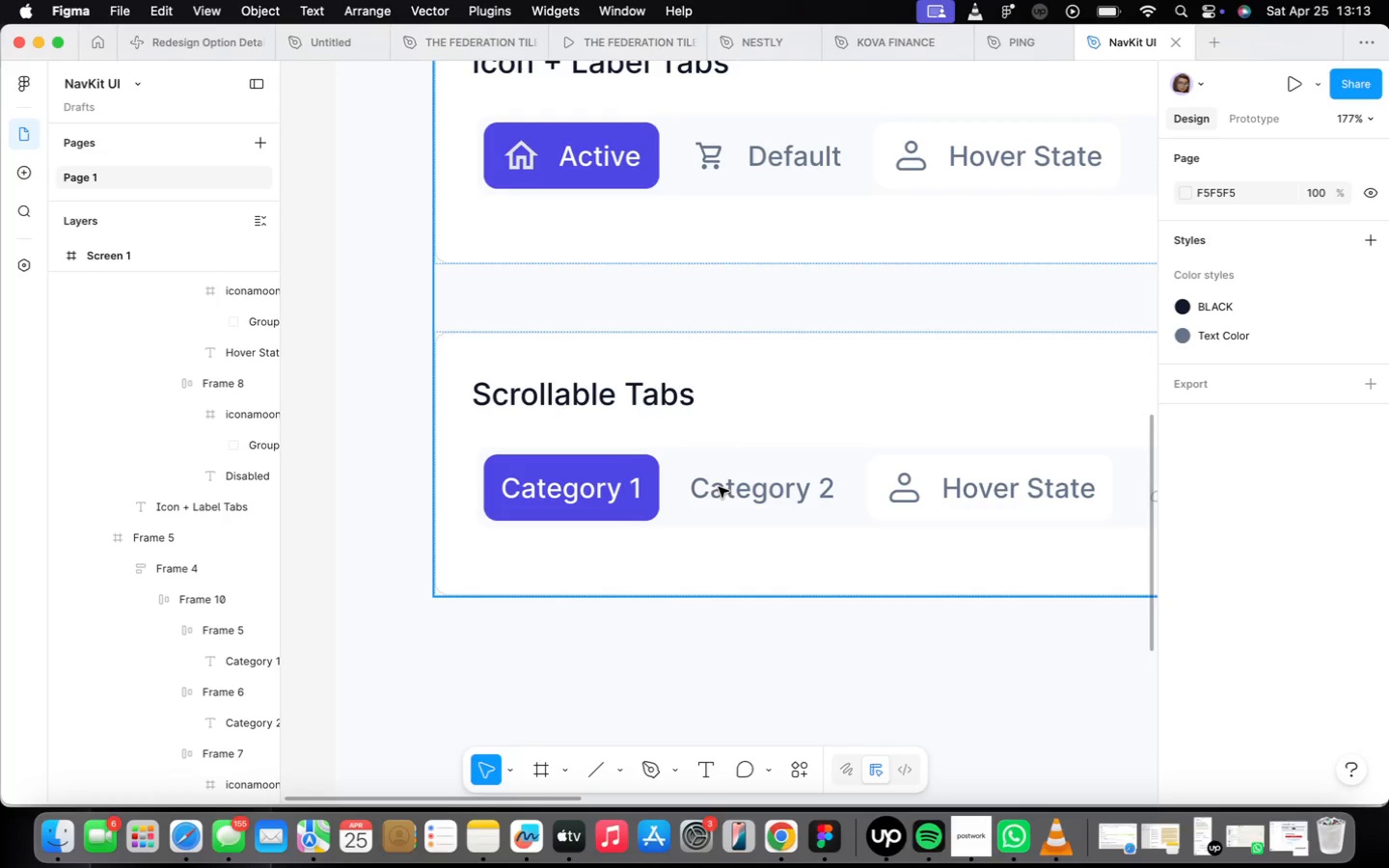 
wait(41.27)
 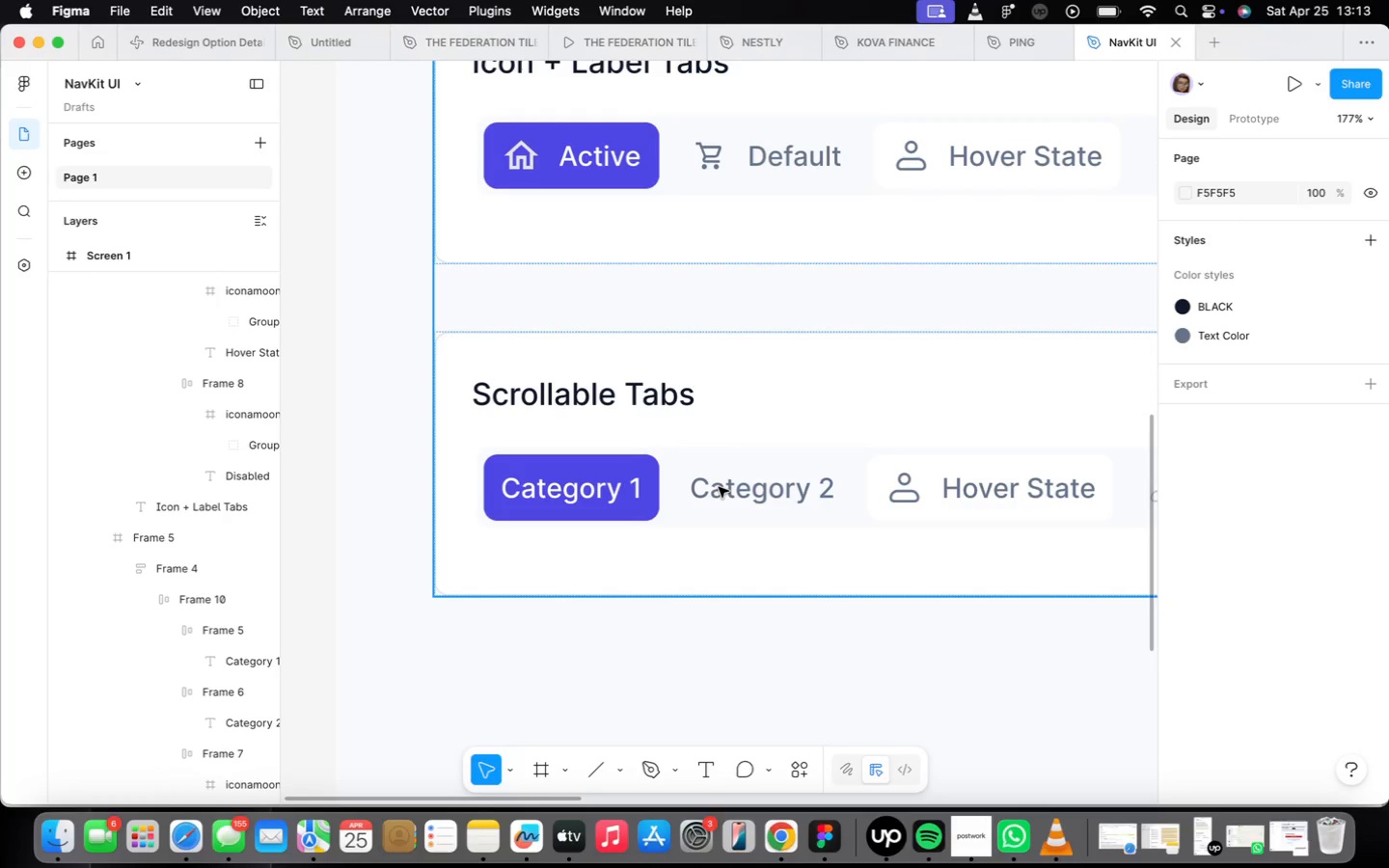 
double_click([888, 484])
 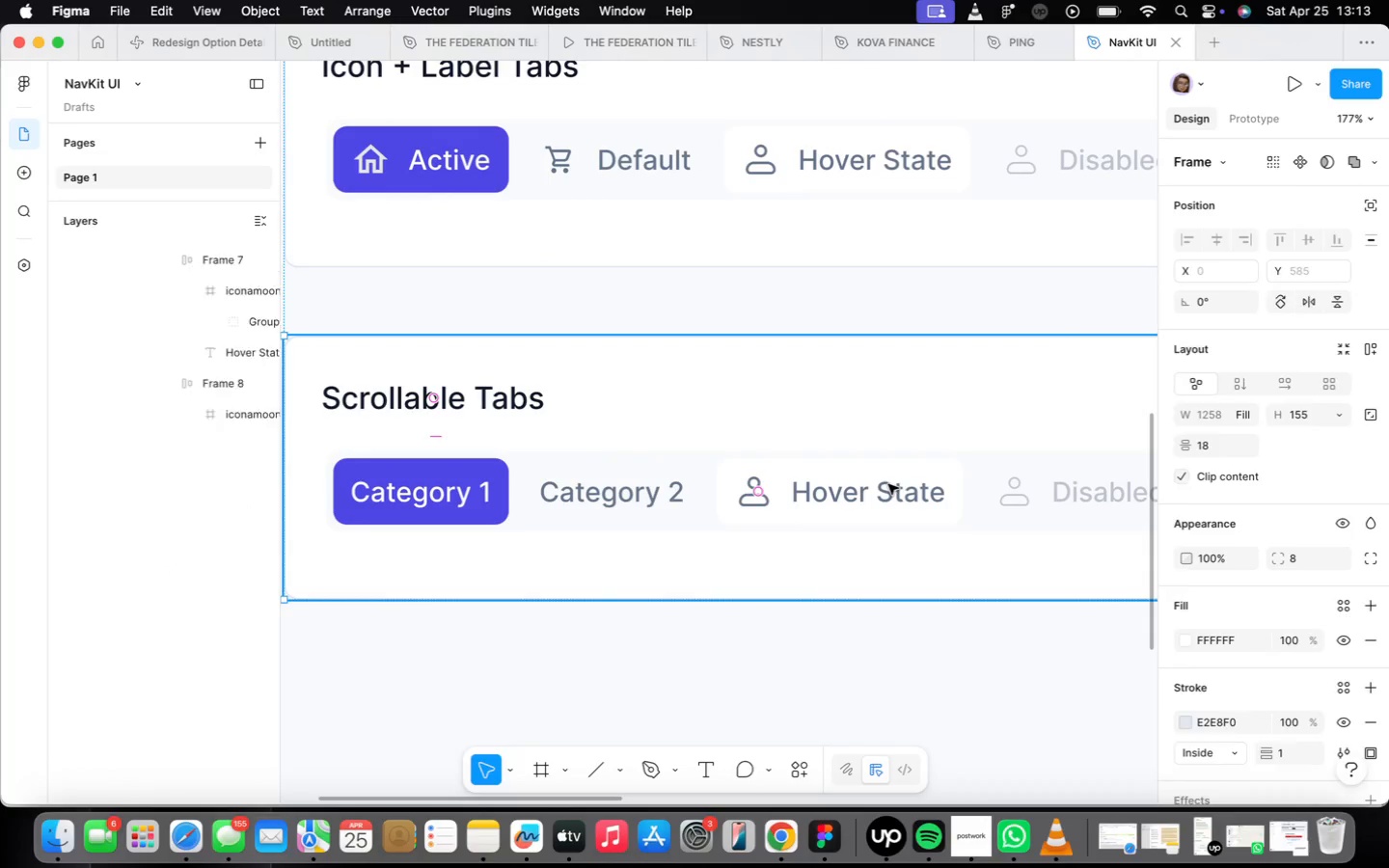 
triple_click([888, 484])
 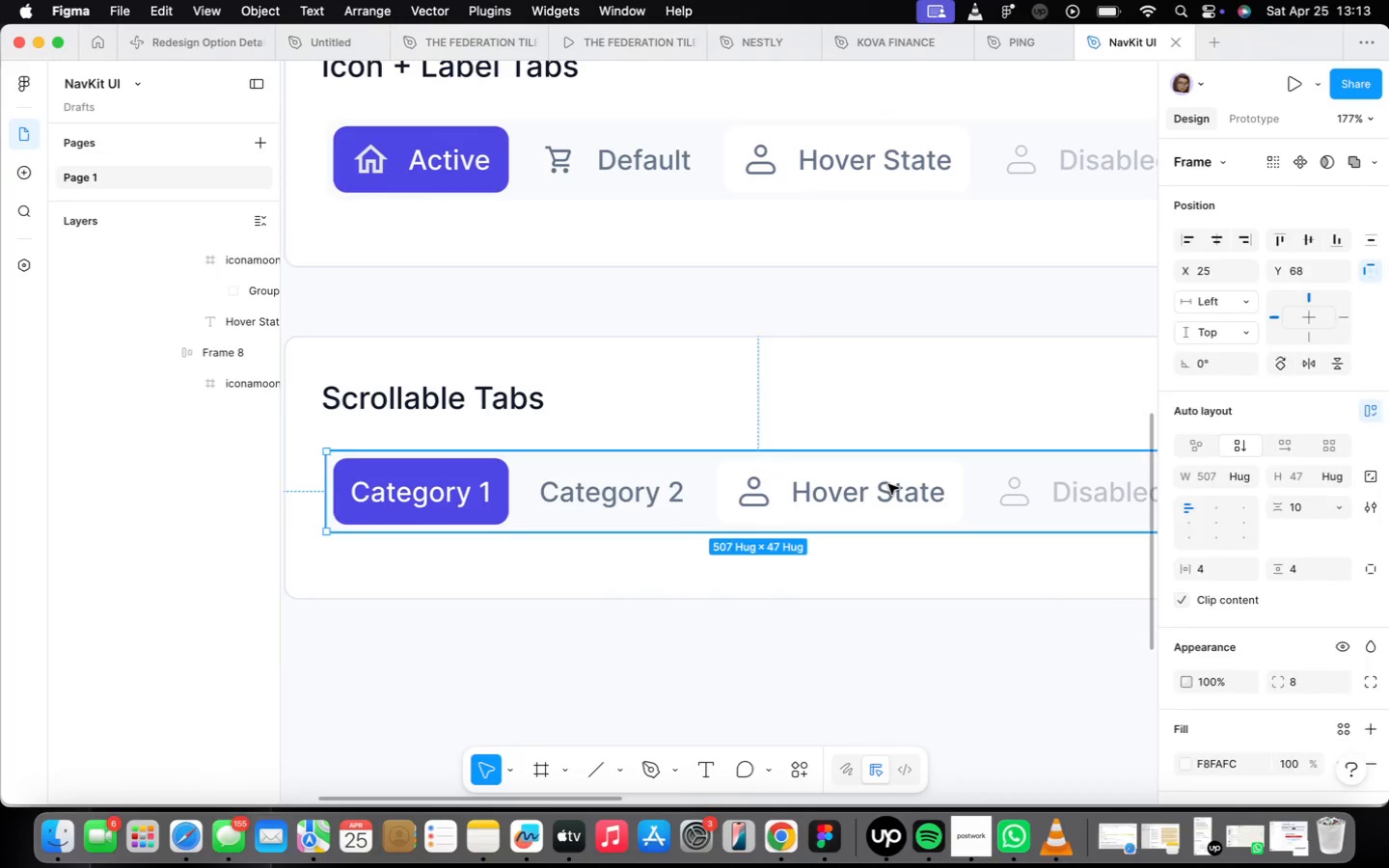 
triple_click([888, 484])
 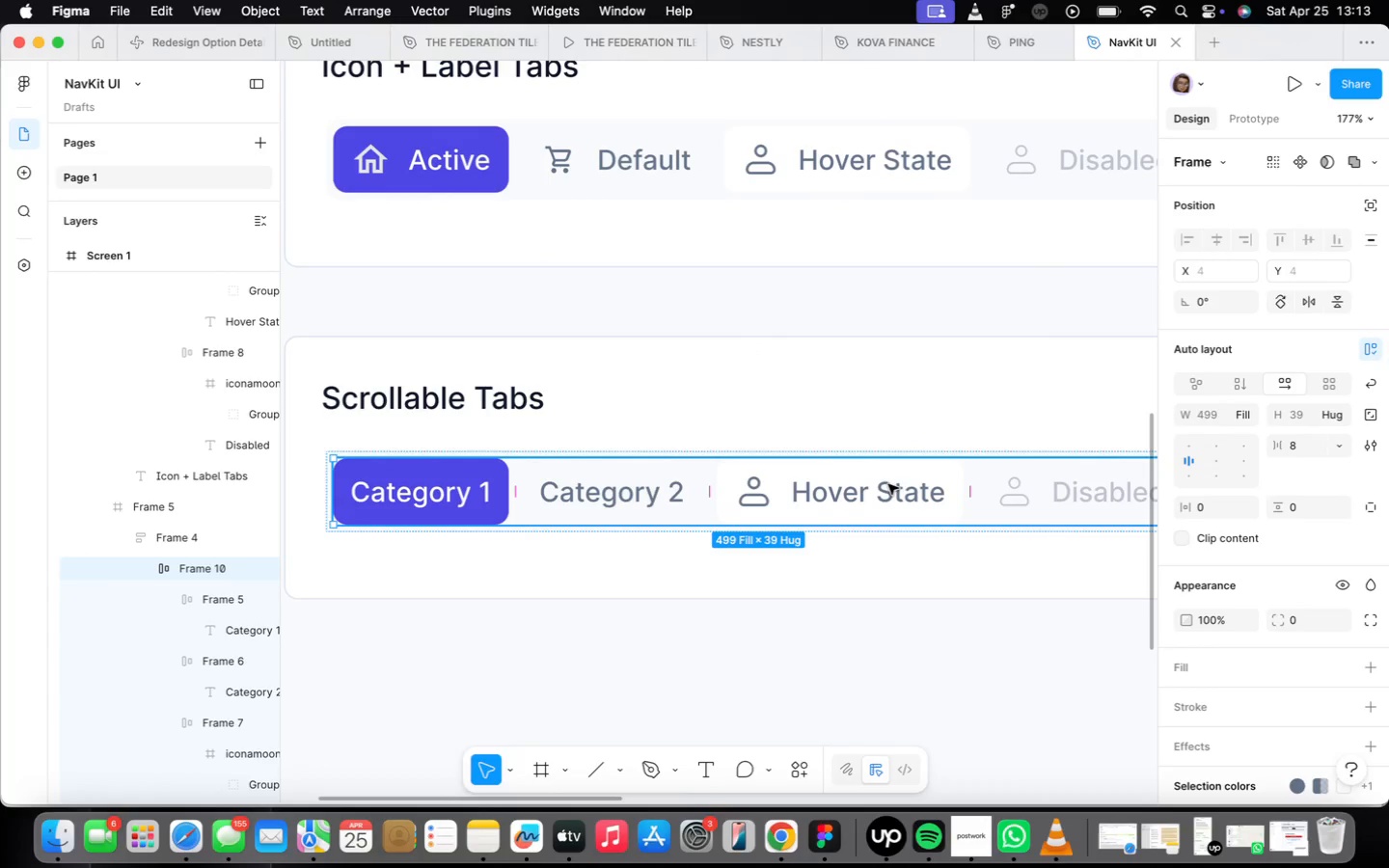 
double_click([888, 484])
 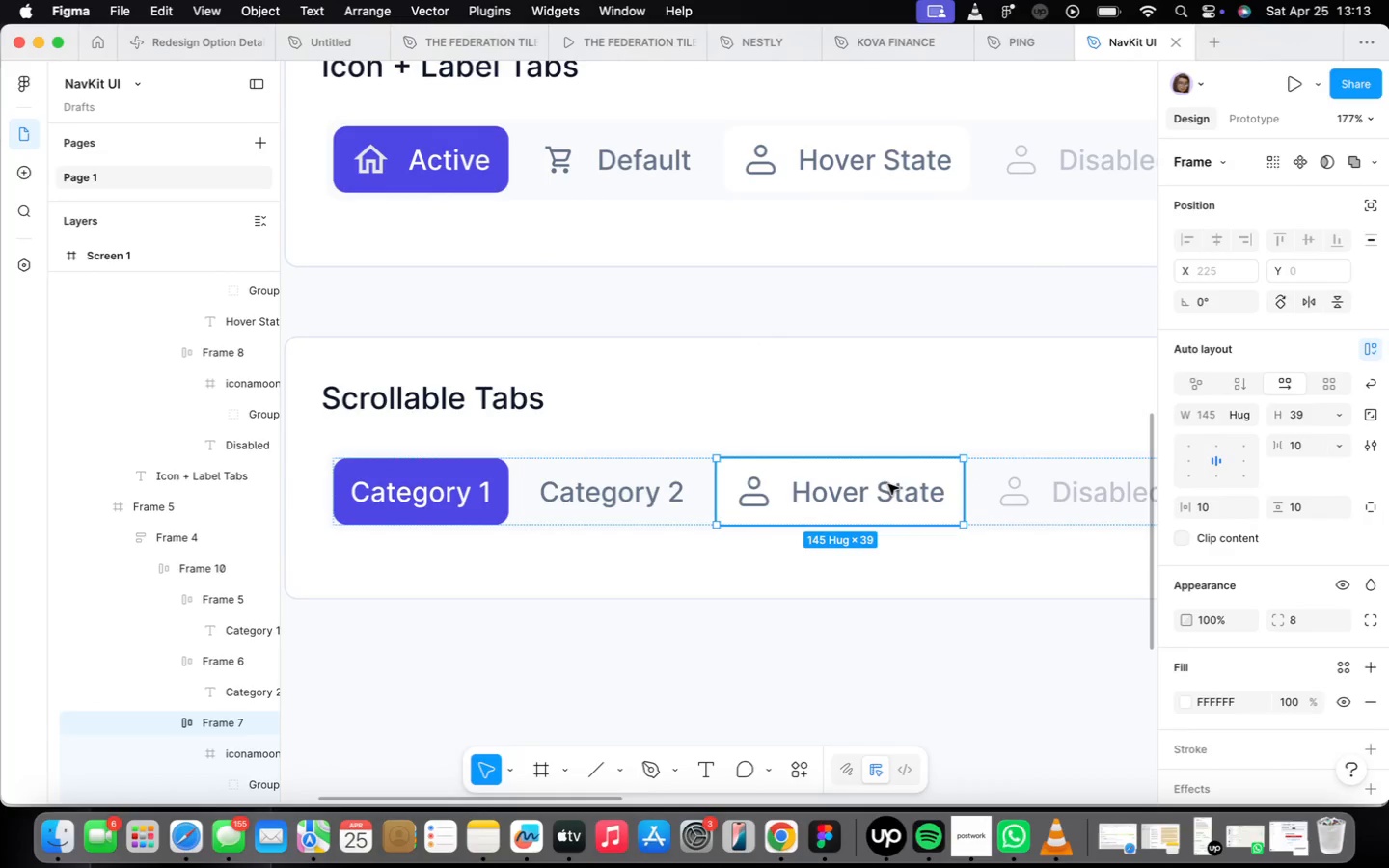 
triple_click([888, 484])
 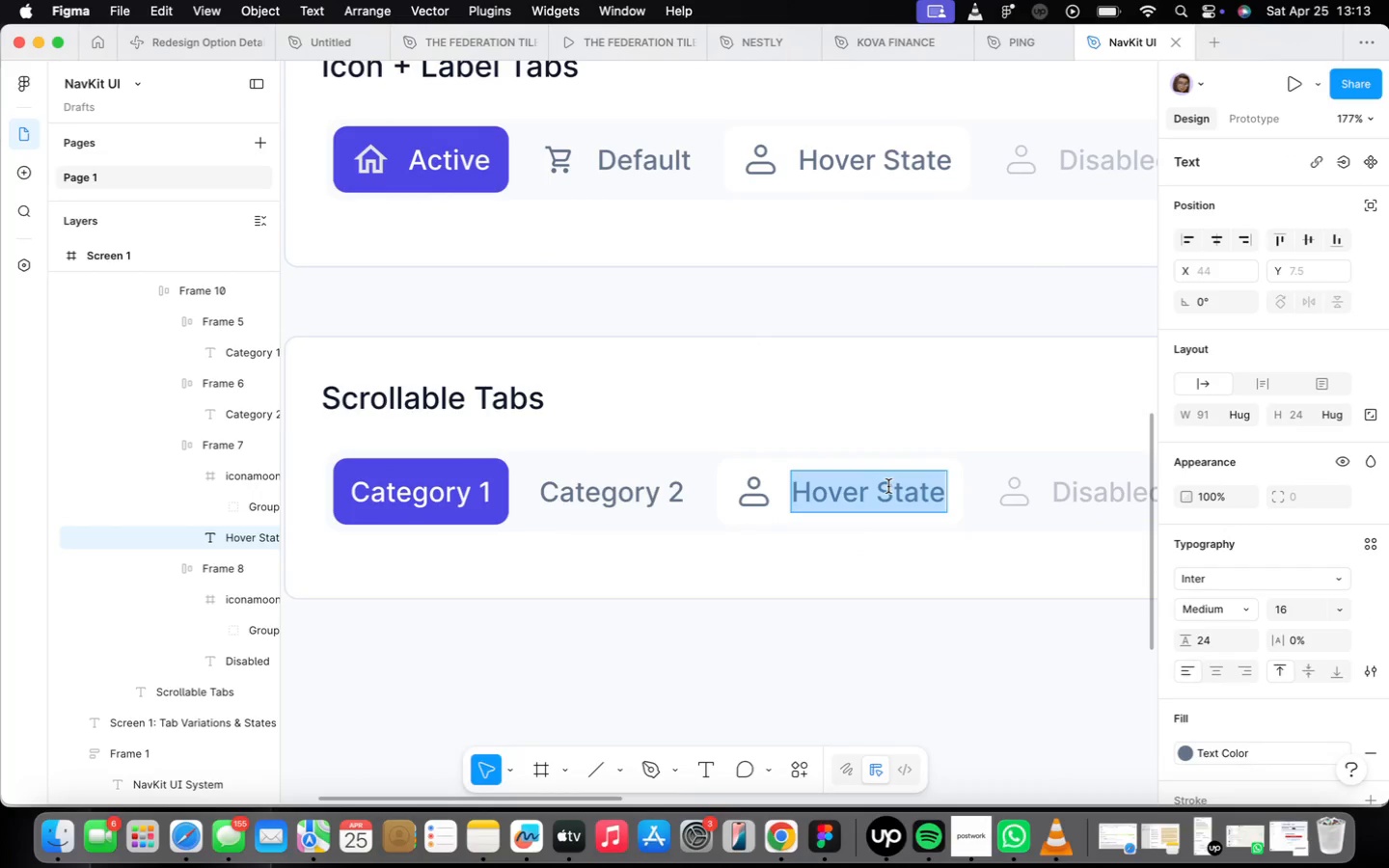 
type(Category 3)
 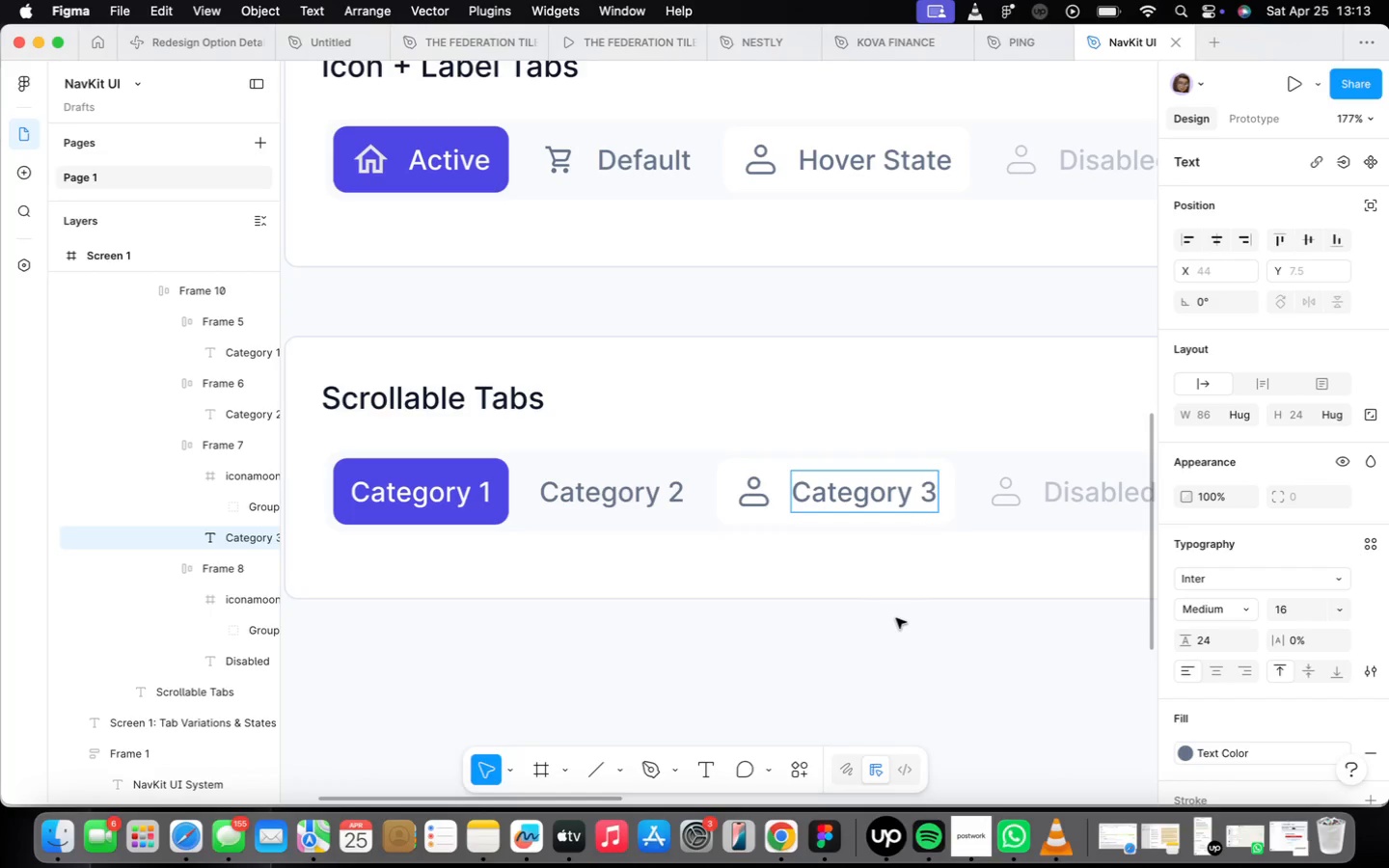 
left_click([896, 618])
 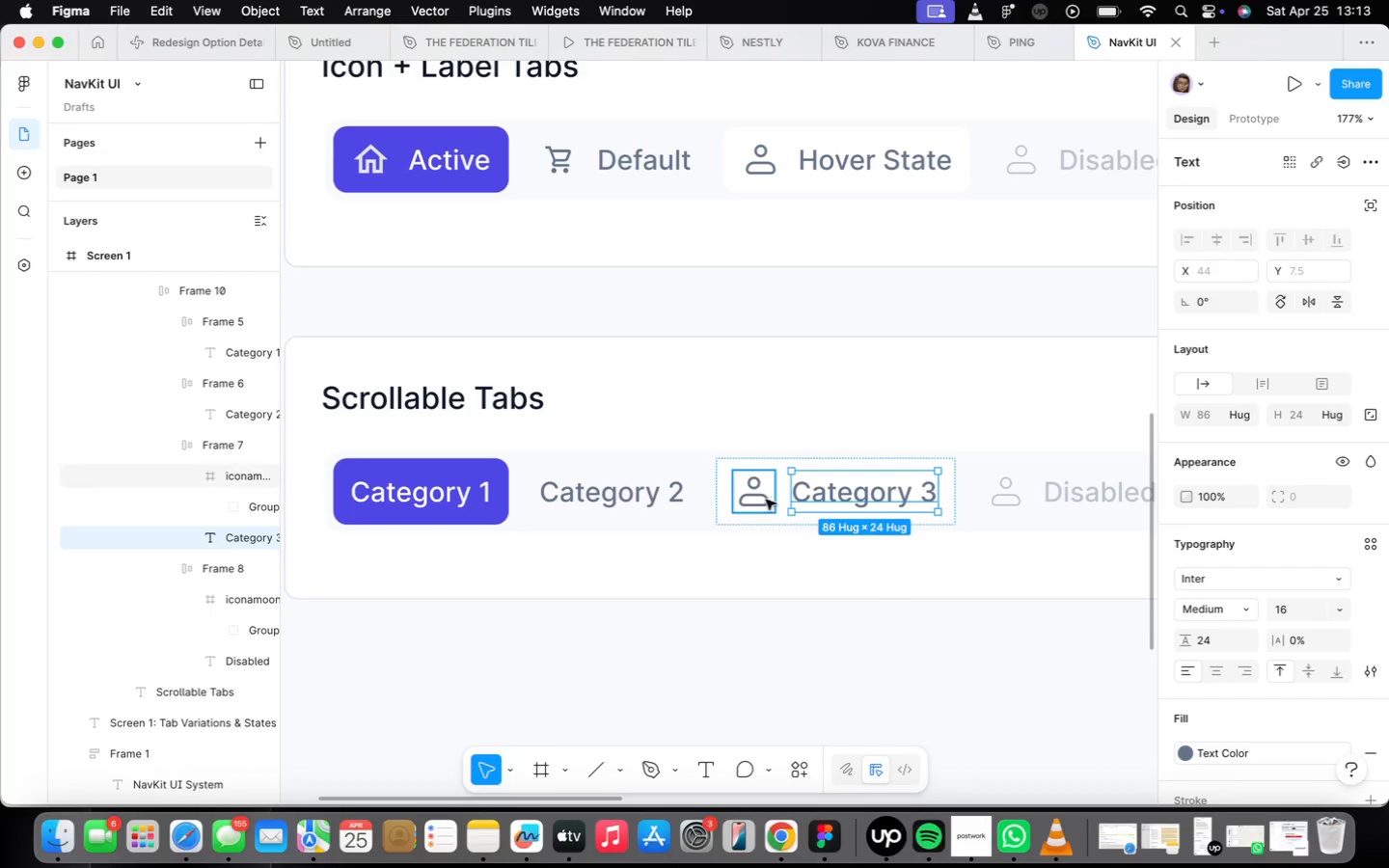 
left_click([766, 500])